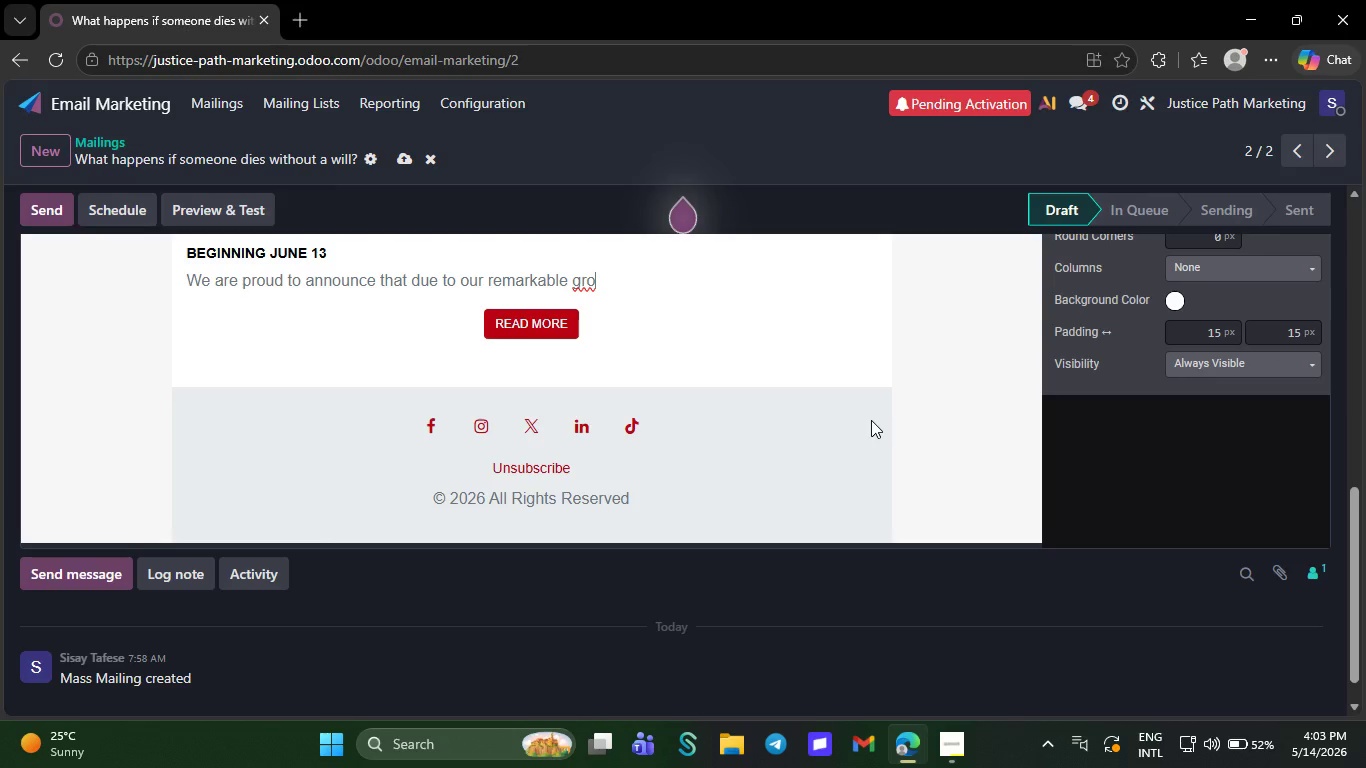 
key(Backspace)
 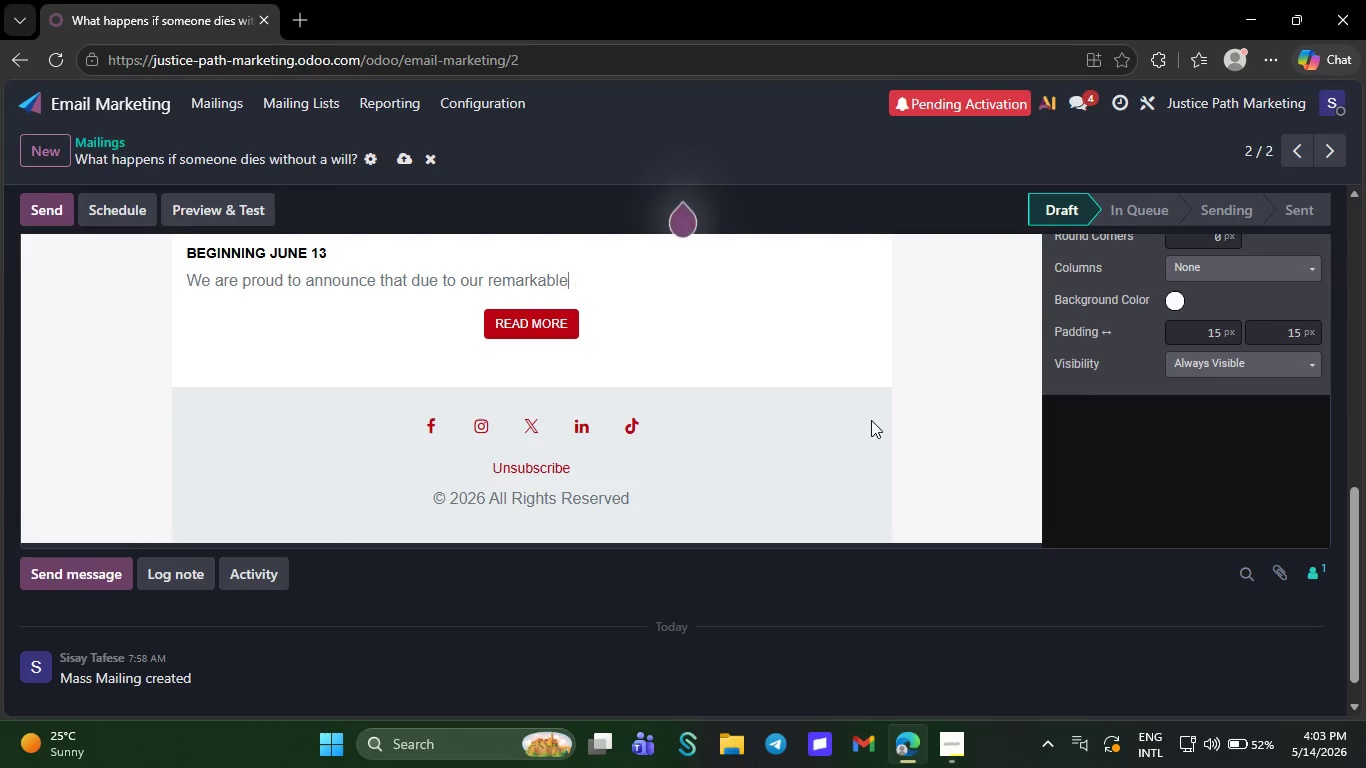 
key(Backspace)
 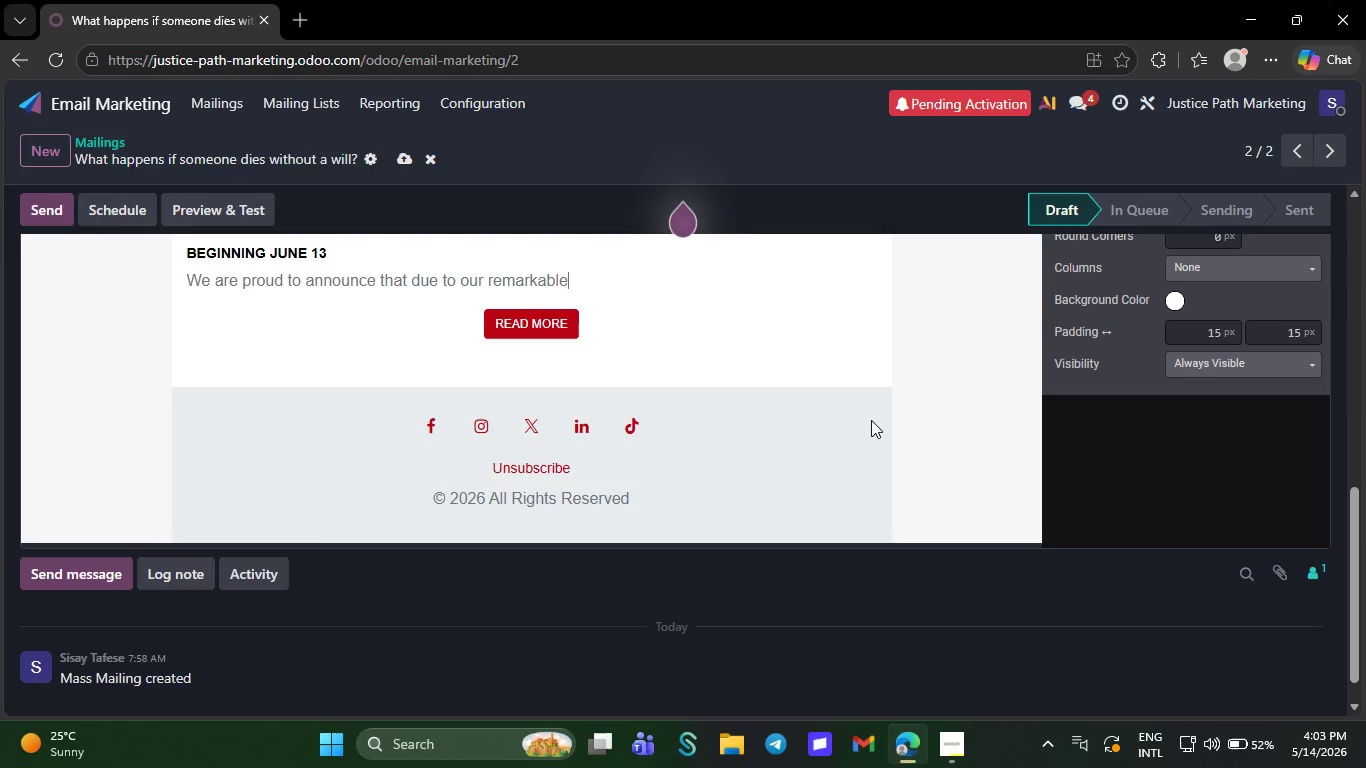 
key(Backspace)
 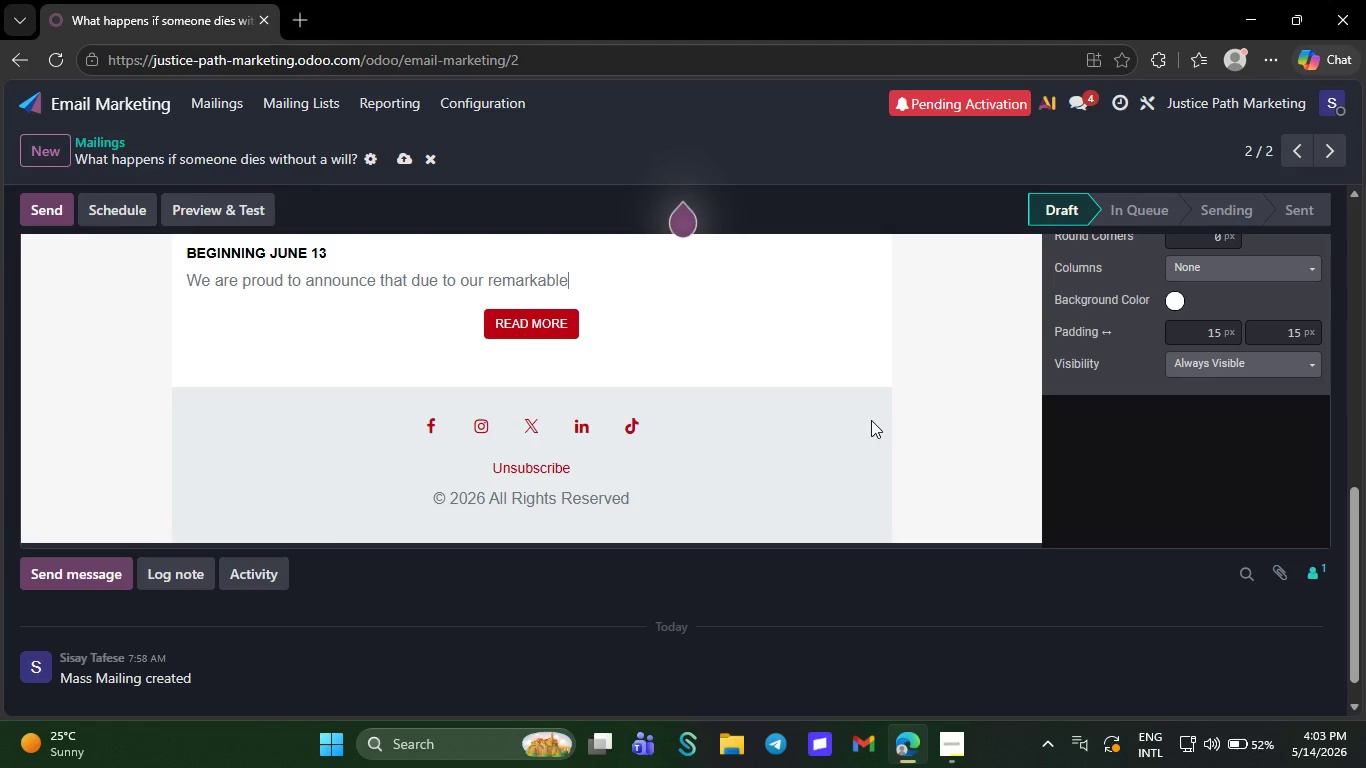 
key(Backspace)
 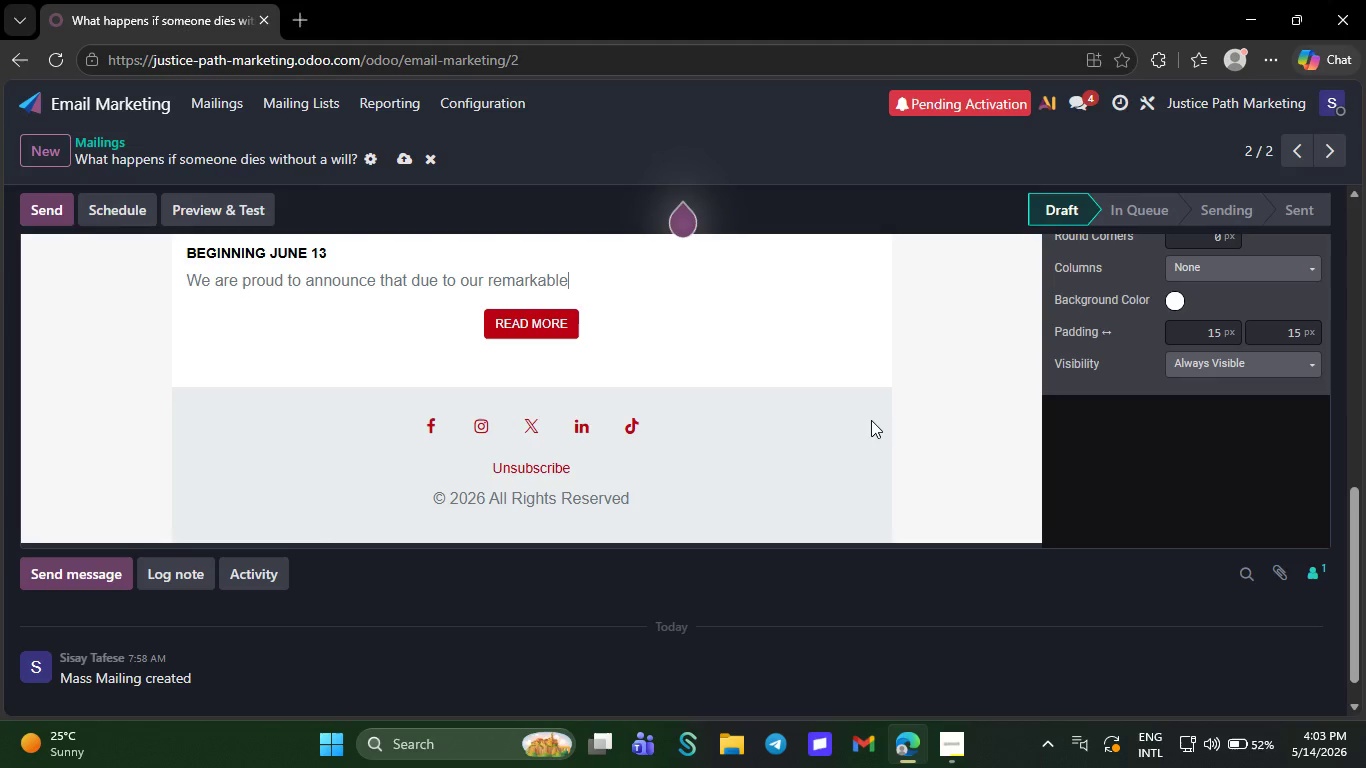 
key(Backspace)
 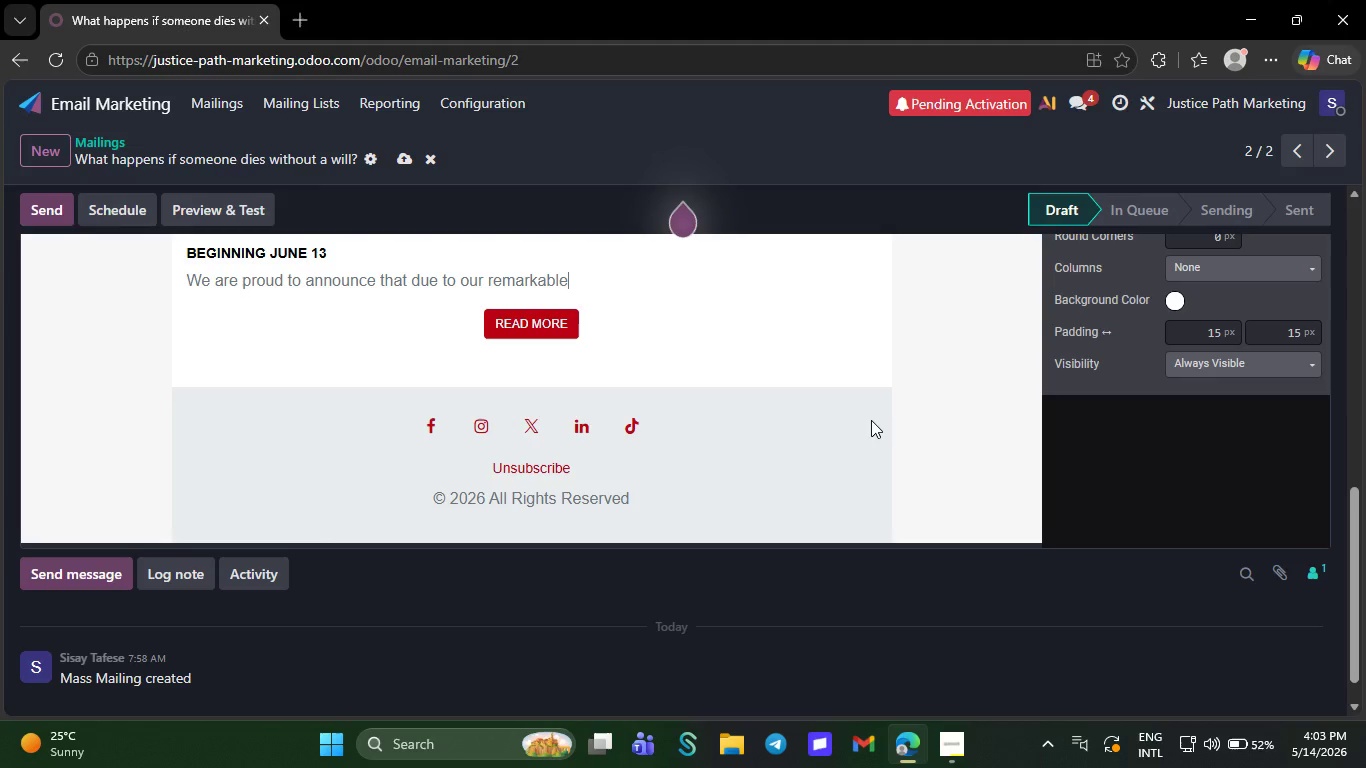 
key(Backspace)
 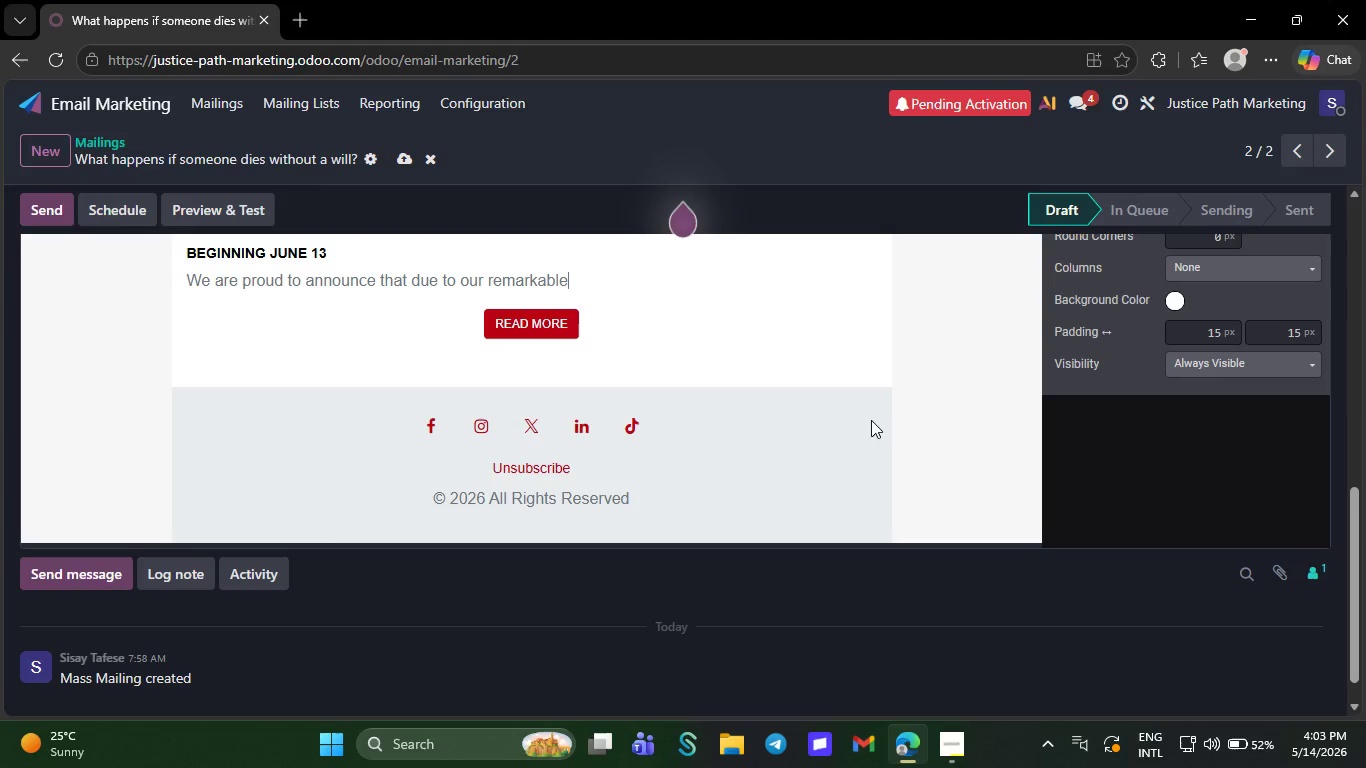 
key(Backspace)
 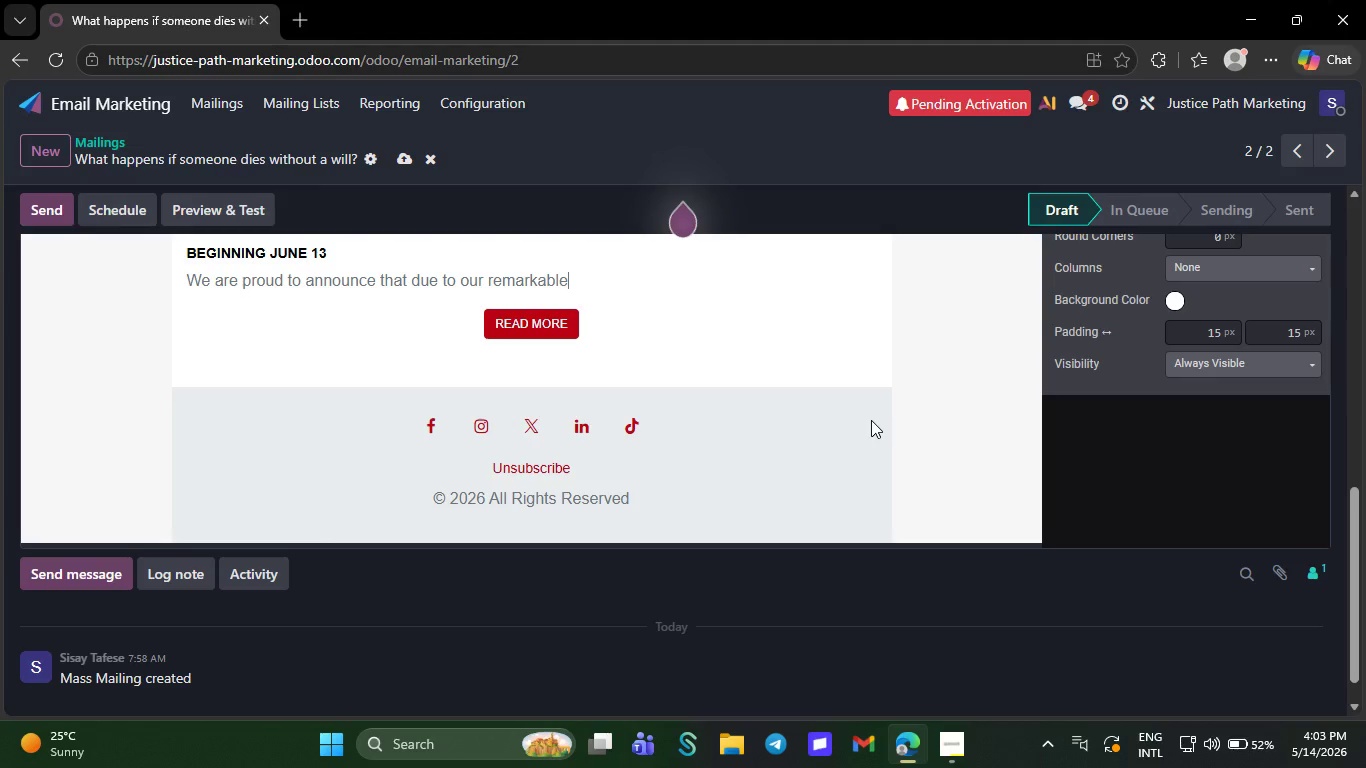 
key(Backspace)
 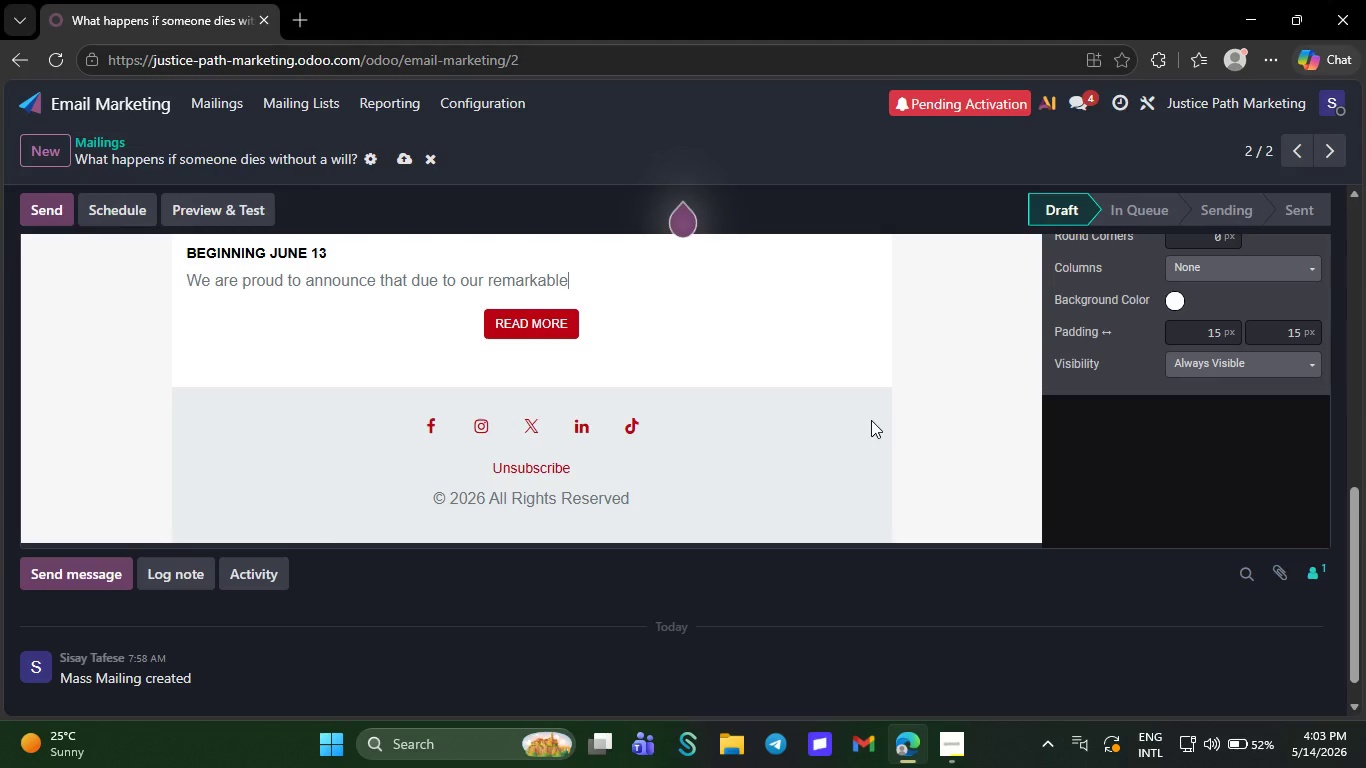 
key(Backspace)
 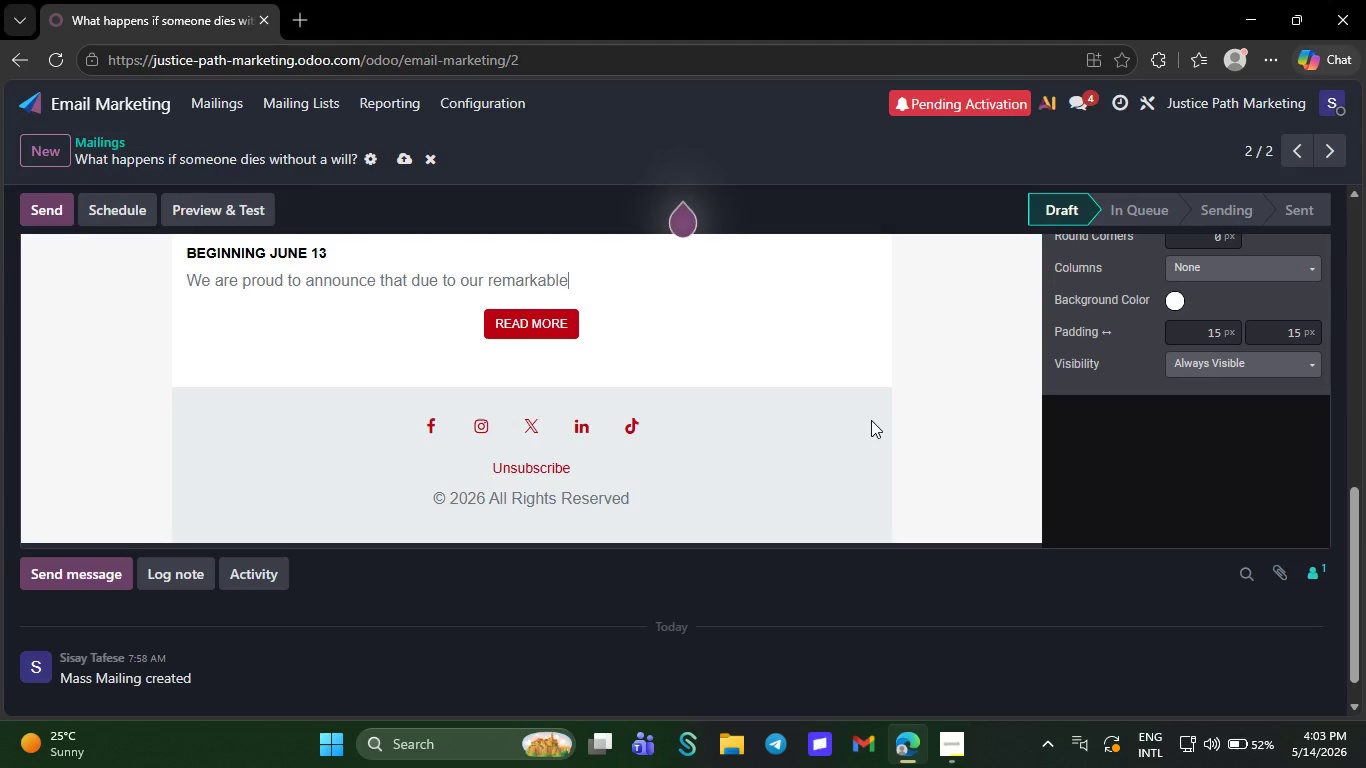 
key(Backspace)
 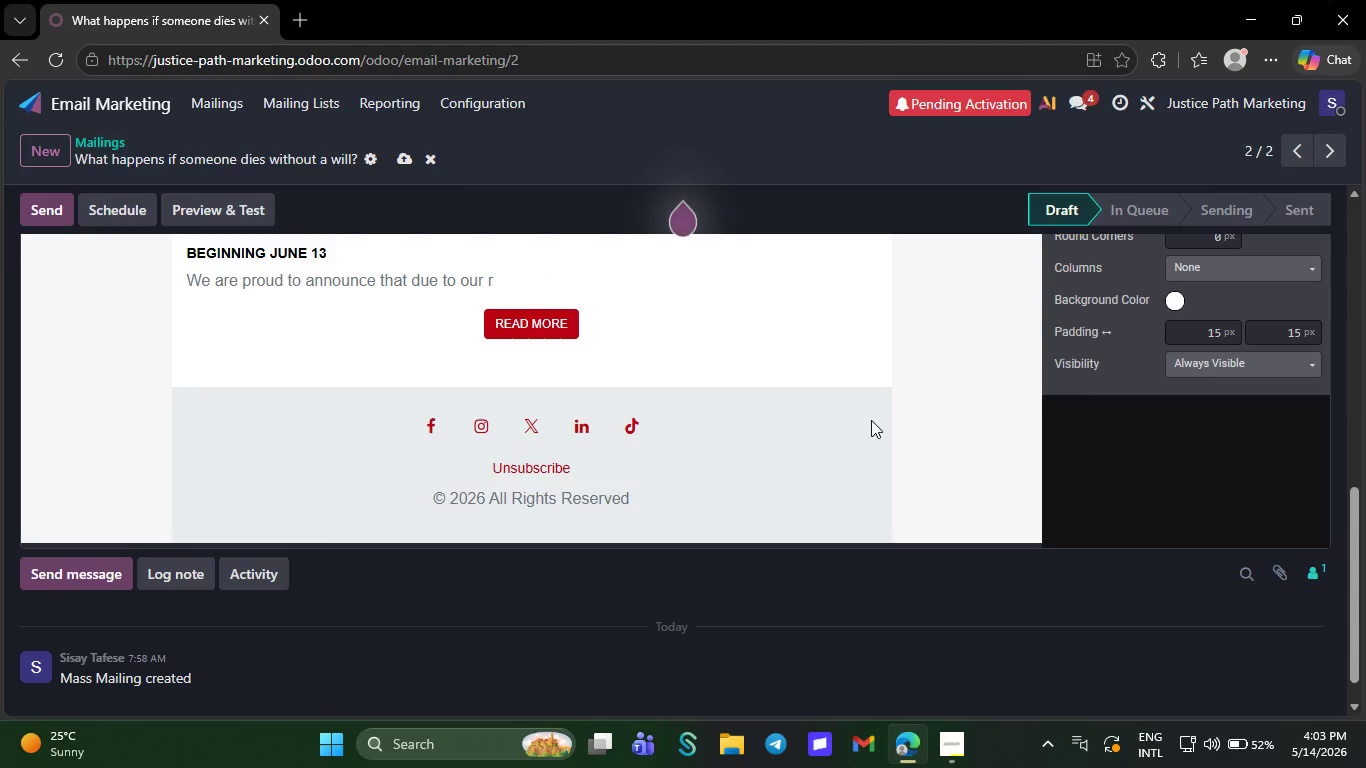 
key(Backspace)
 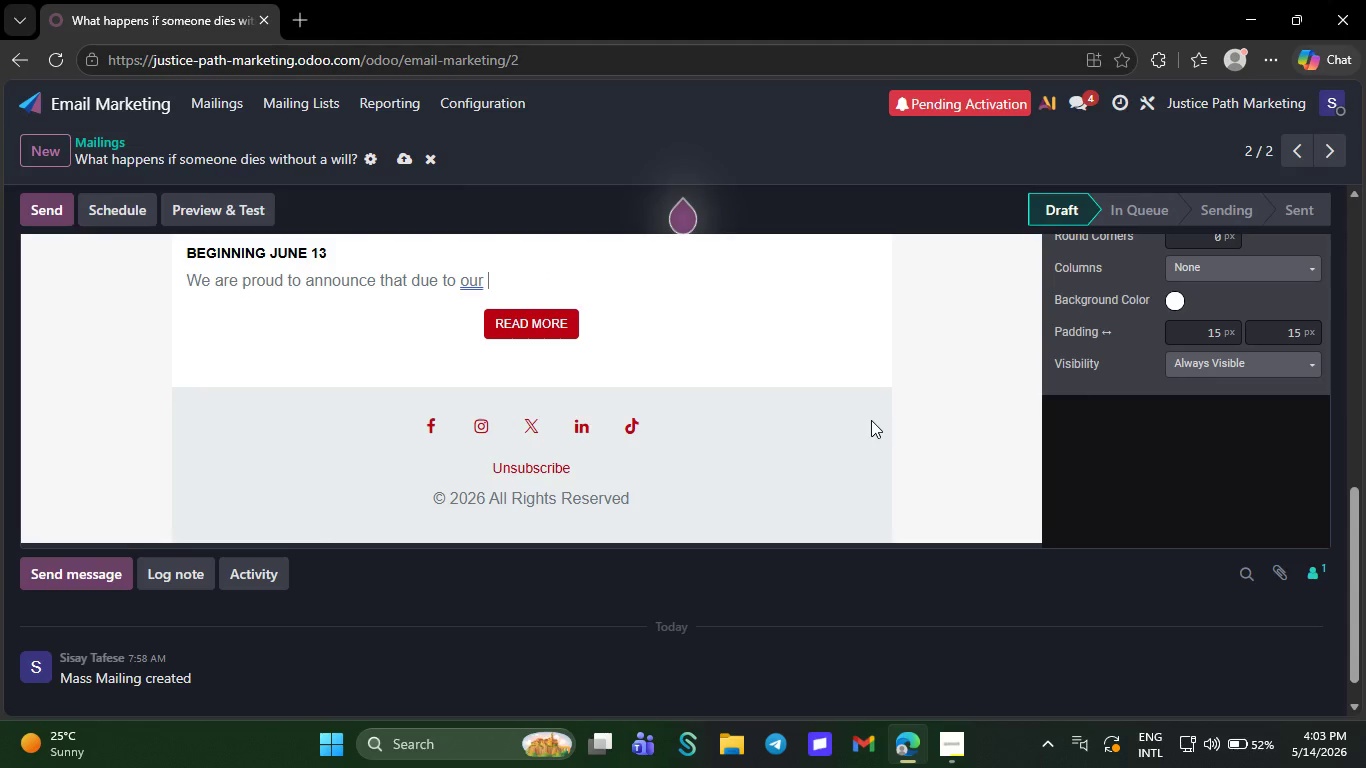 
key(Backspace)
 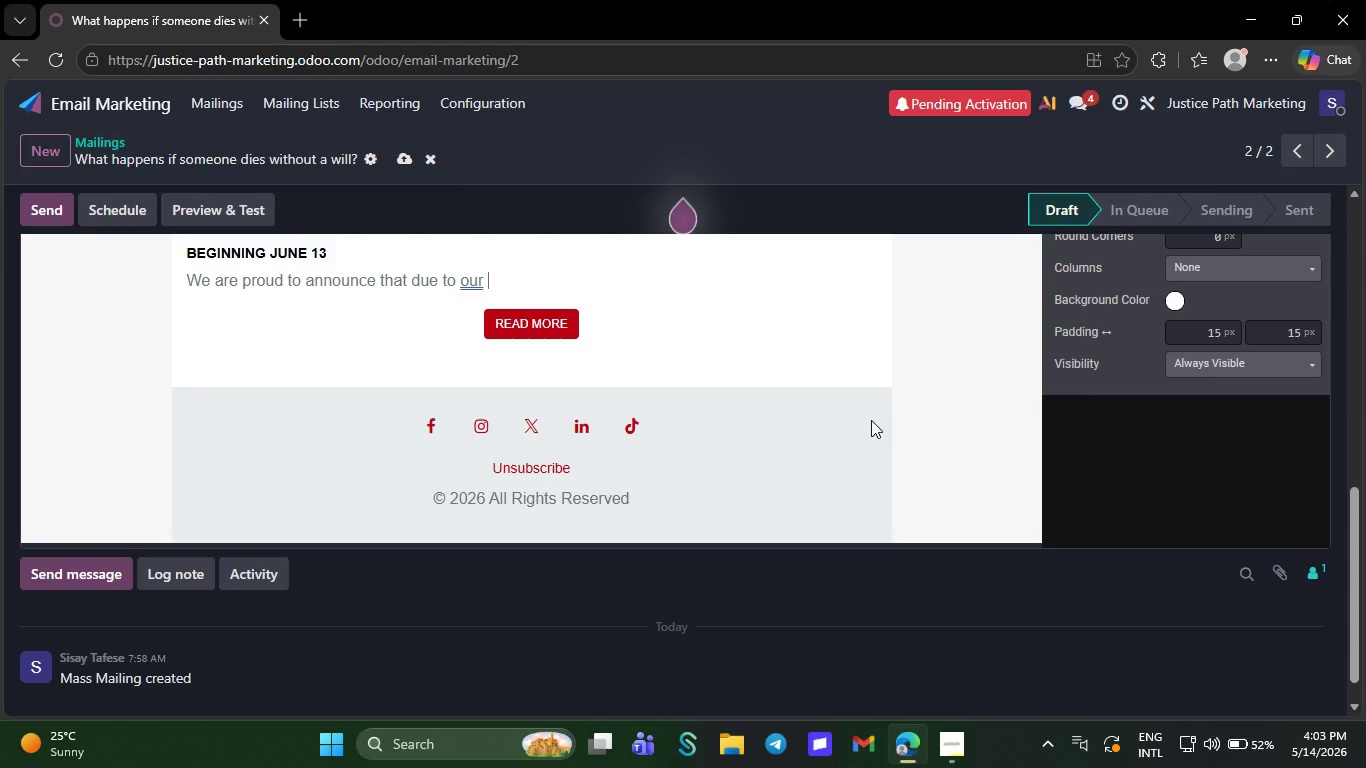 
key(Backspace)
 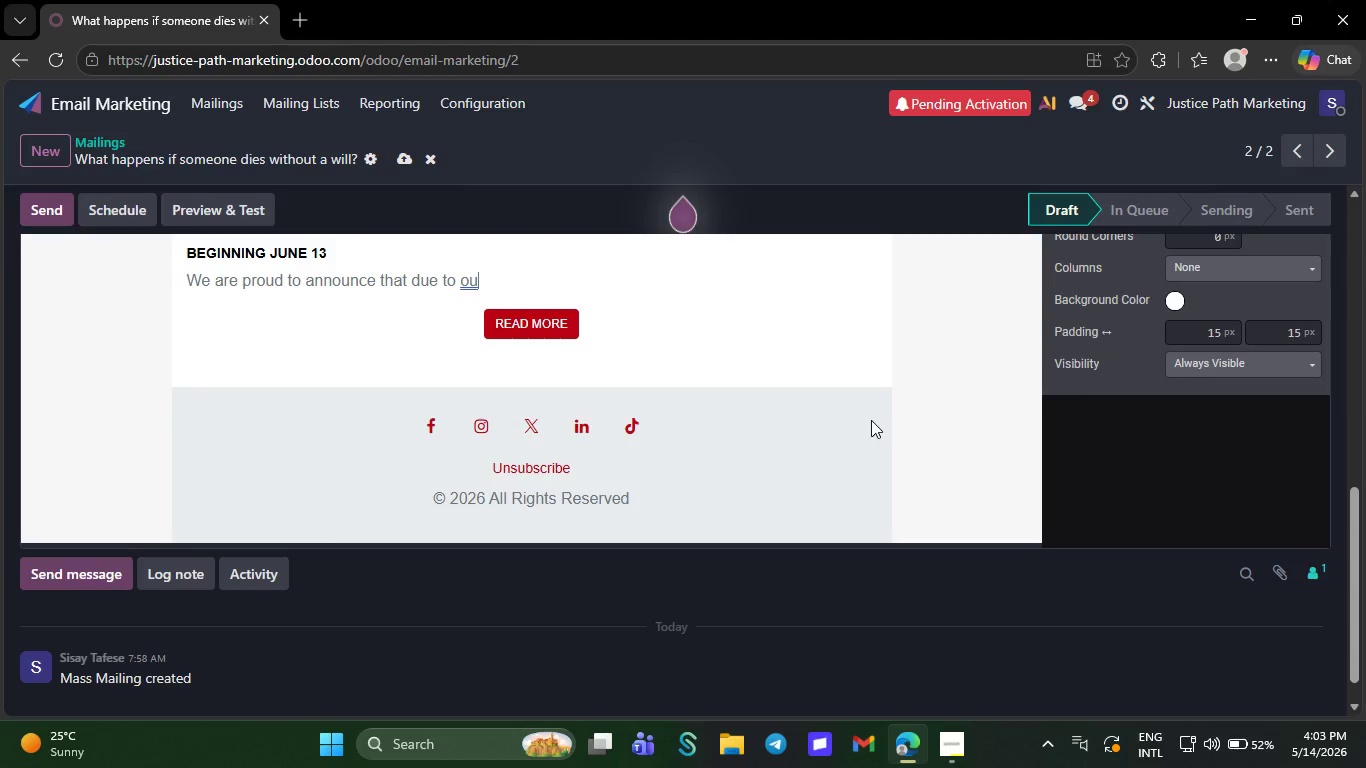 
key(Backspace)
 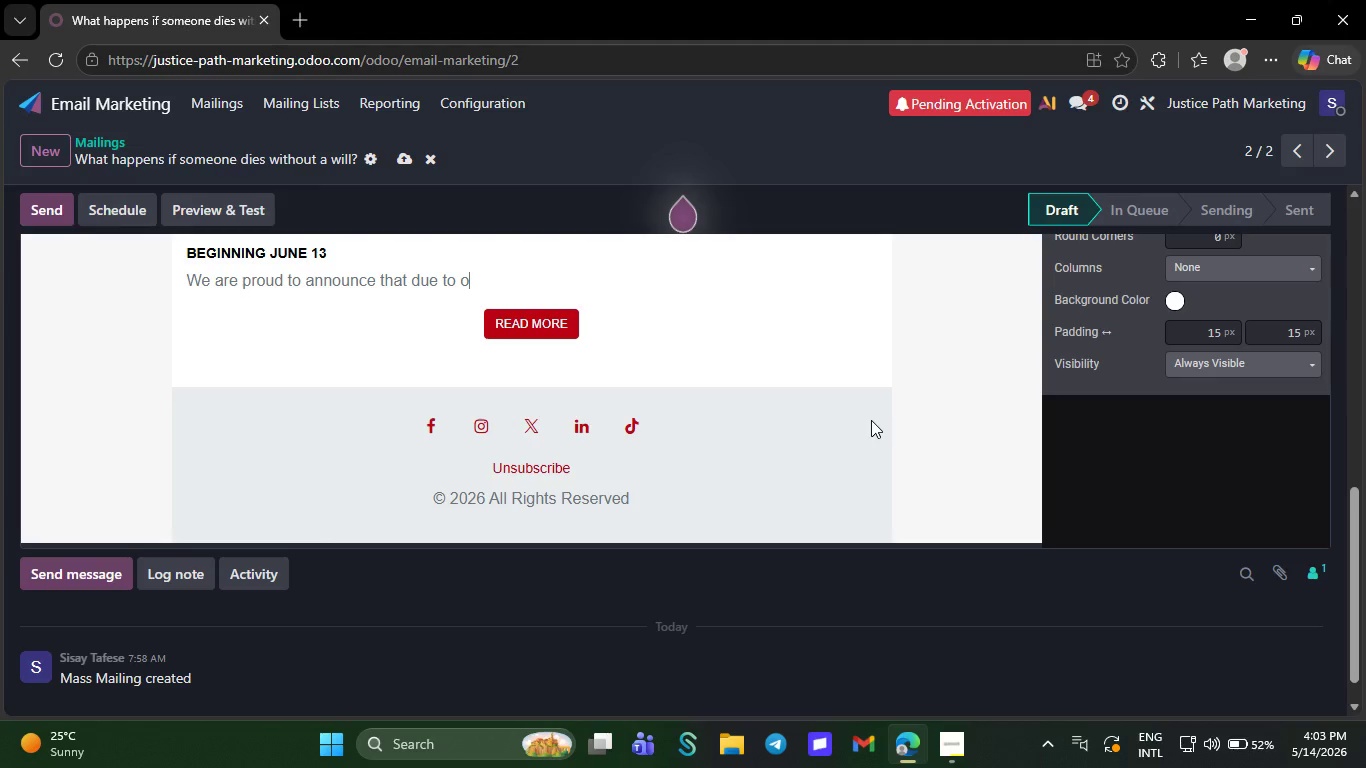 
key(Backspace)
 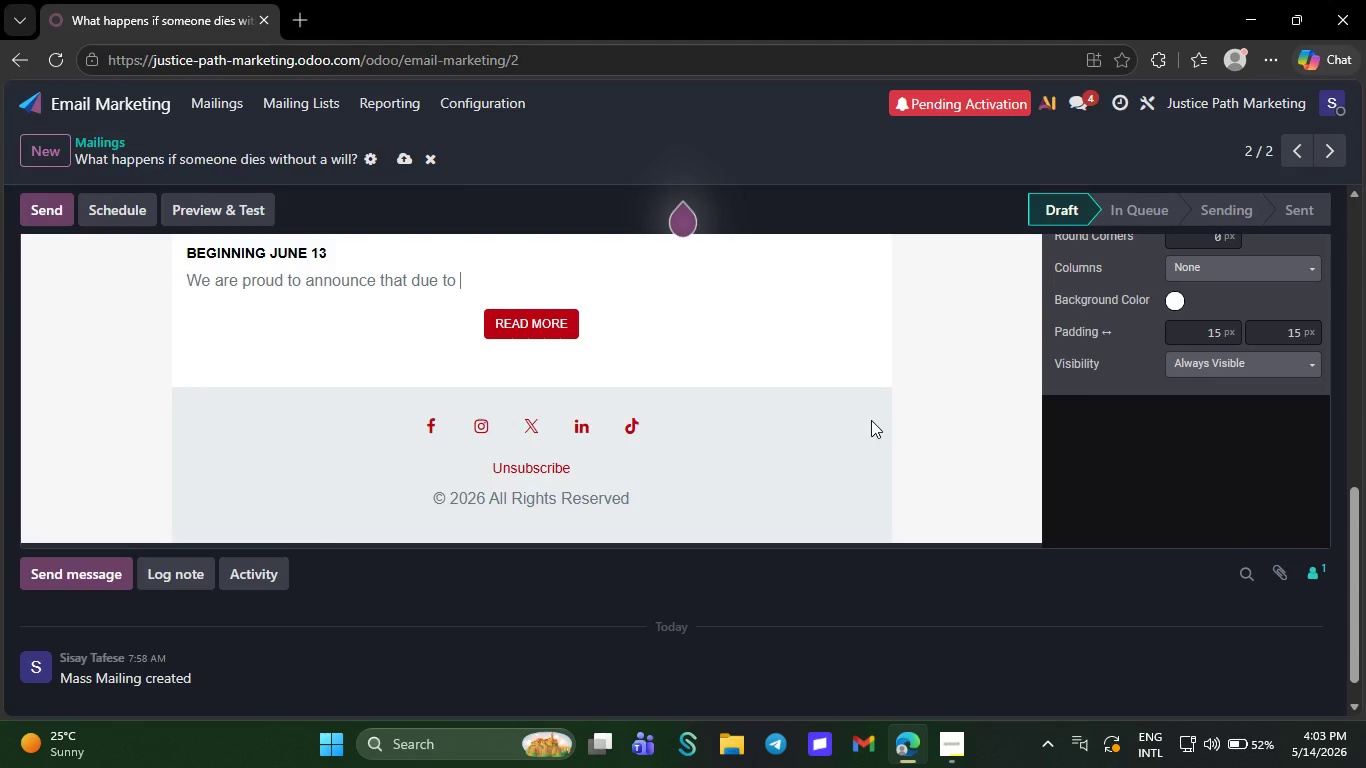 
key(Backspace)
 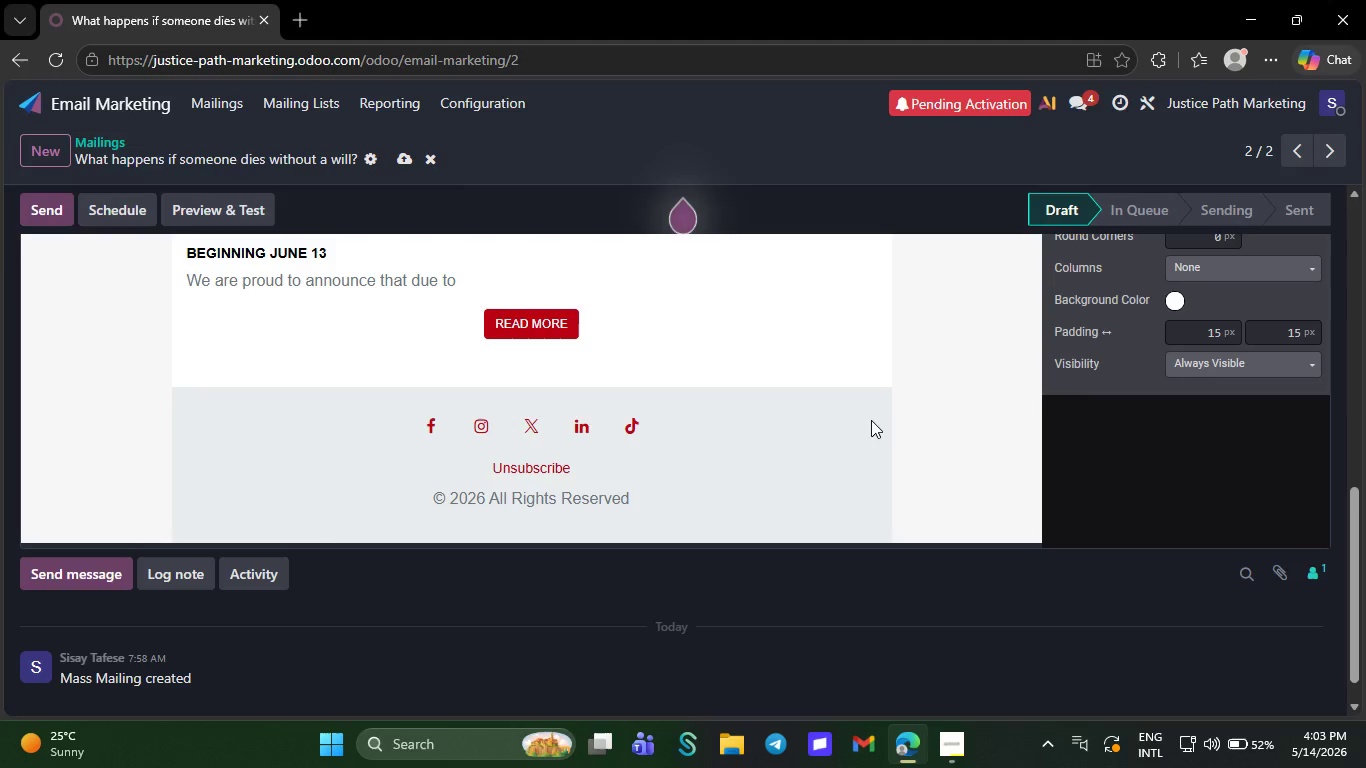 
key(Backspace)
 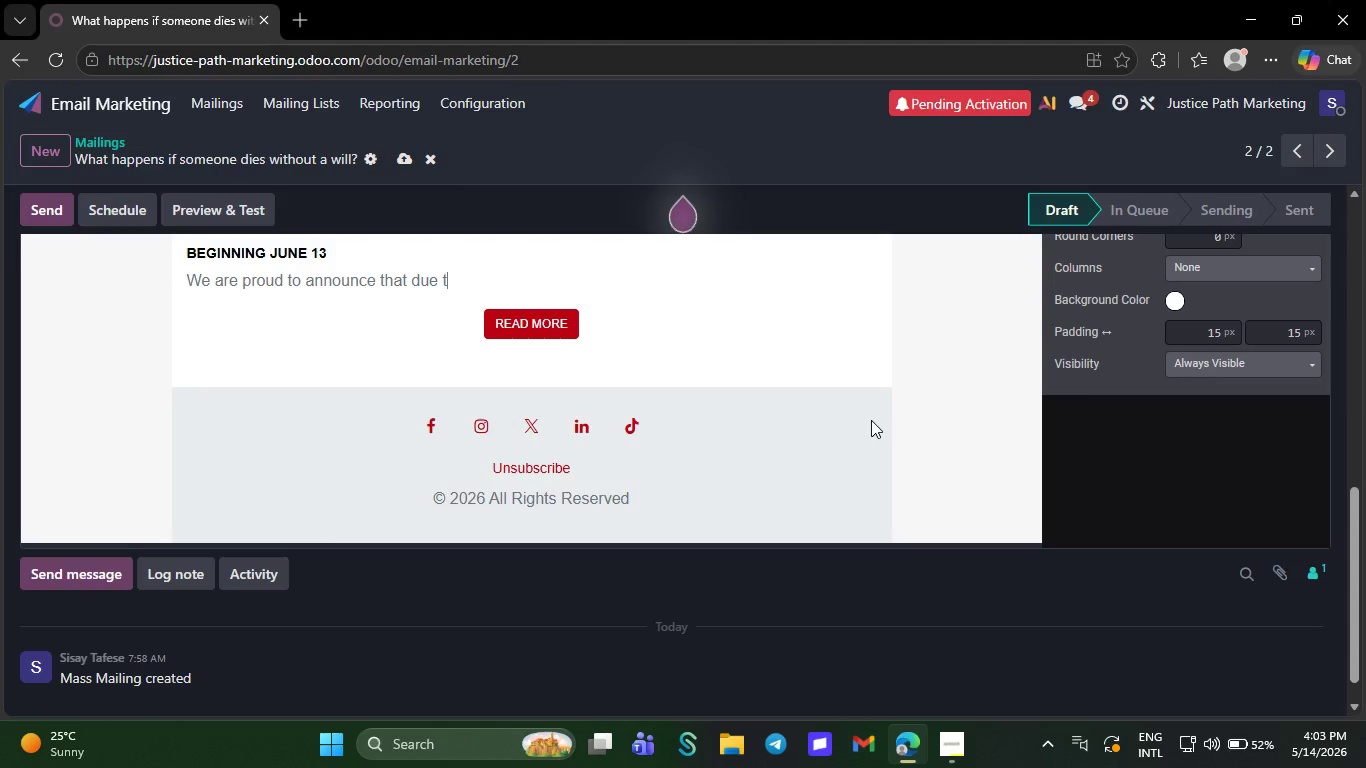 
key(Backspace)
 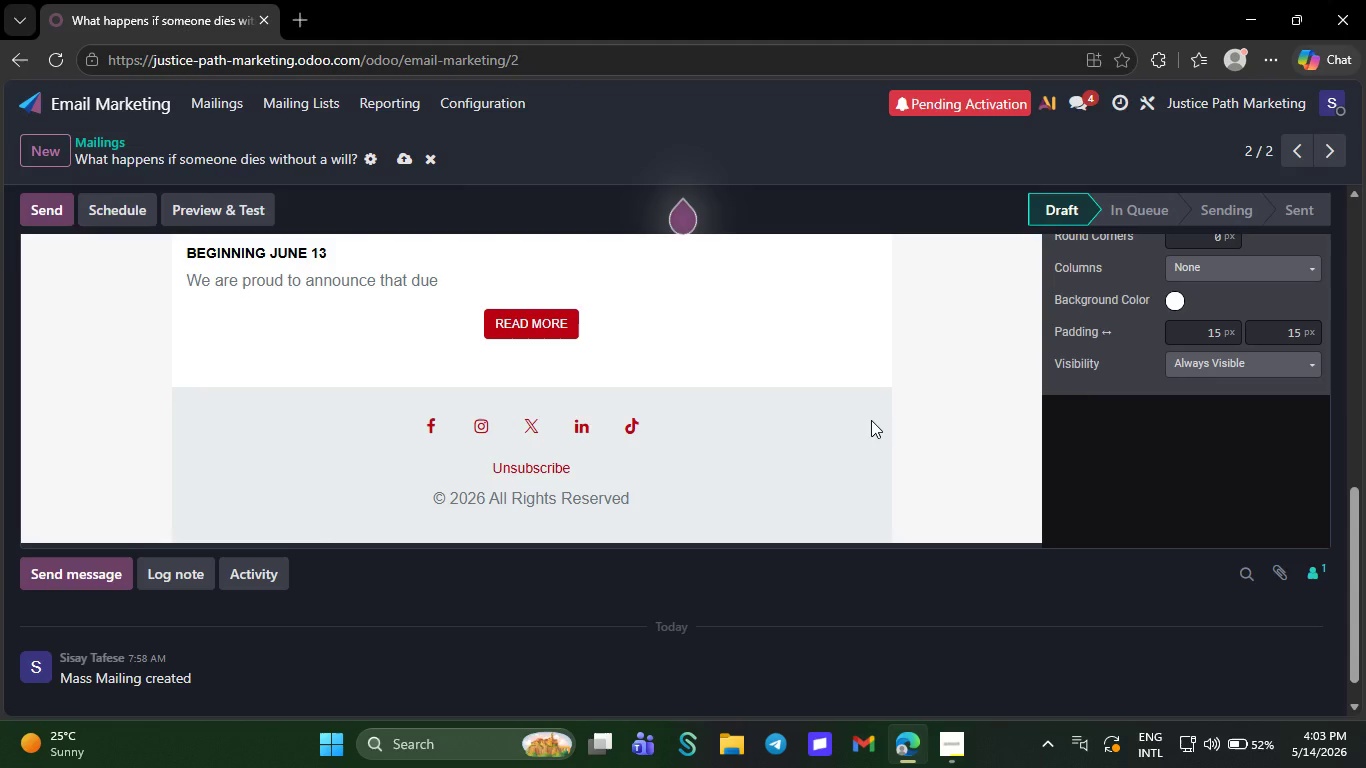 
key(Backspace)
 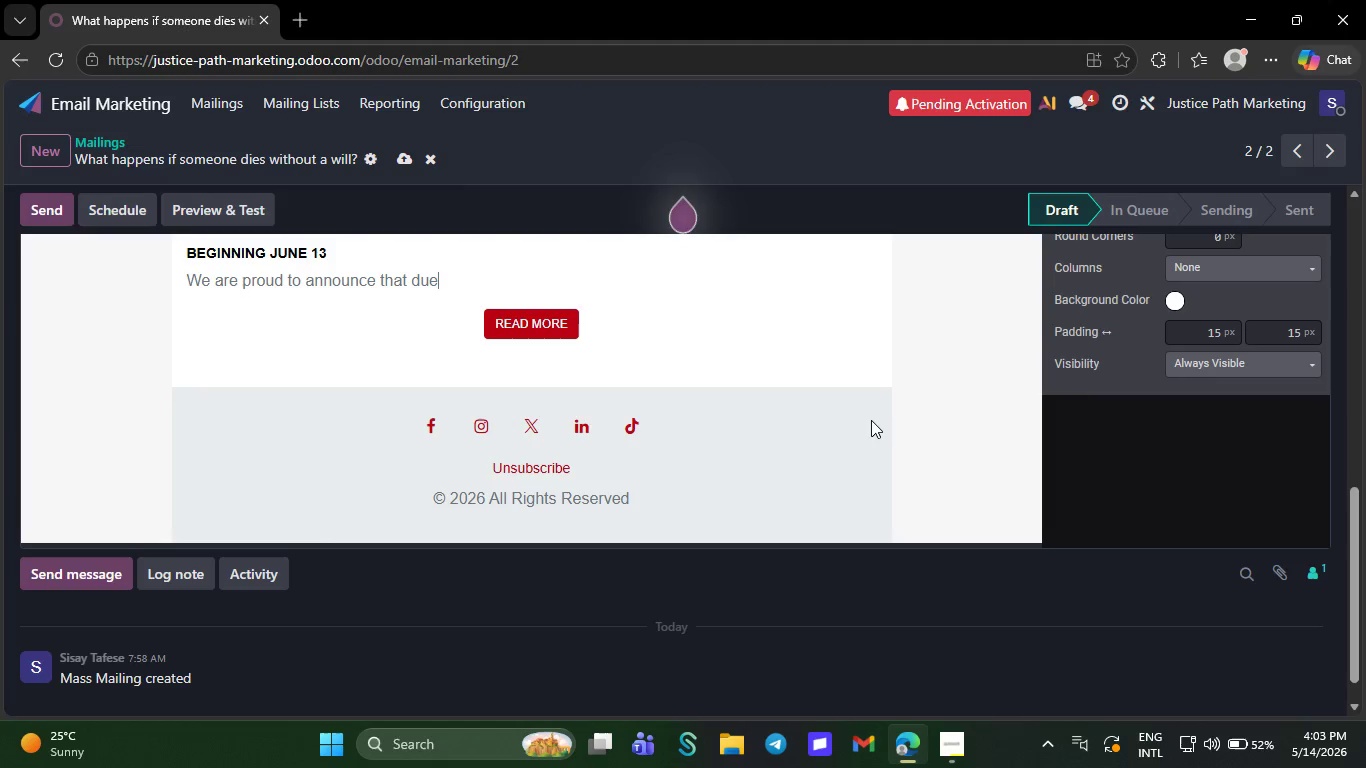 
key(Backspace)
 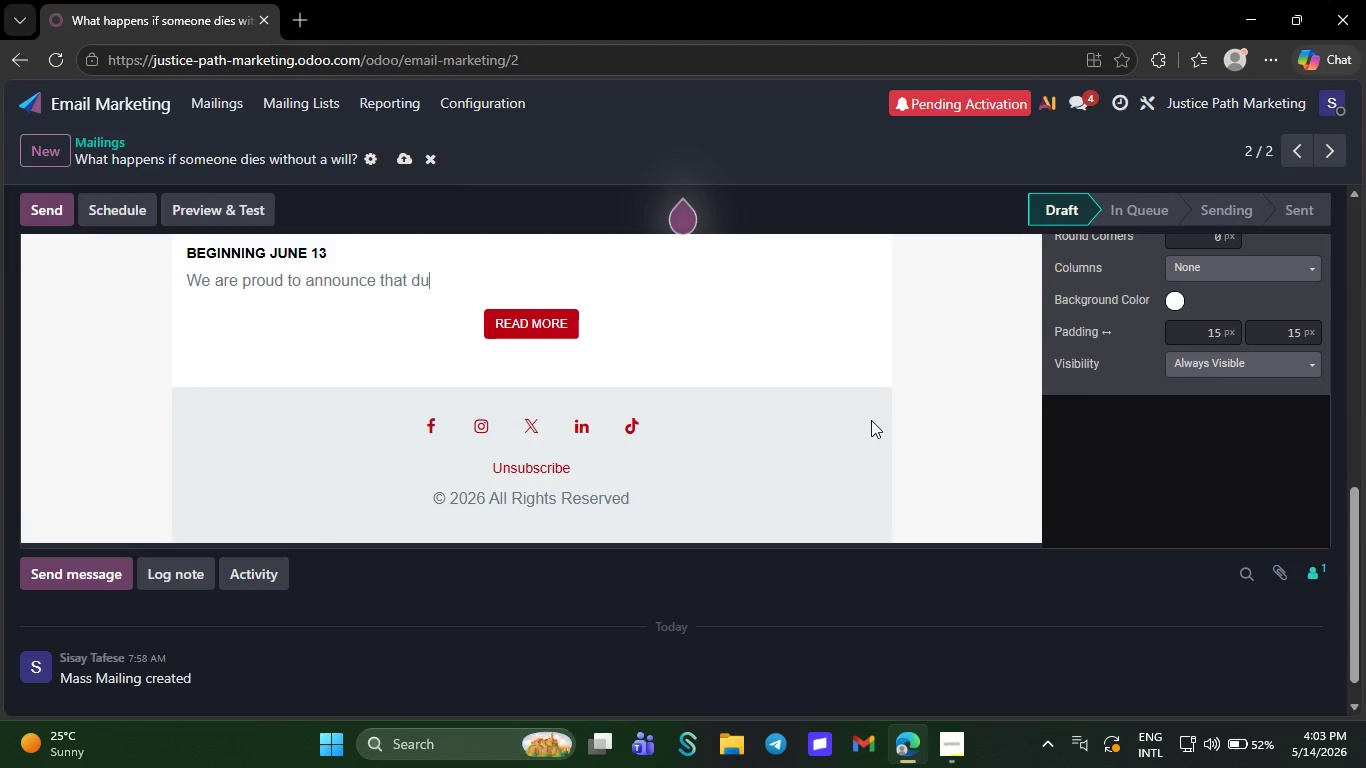 
key(Backspace)
 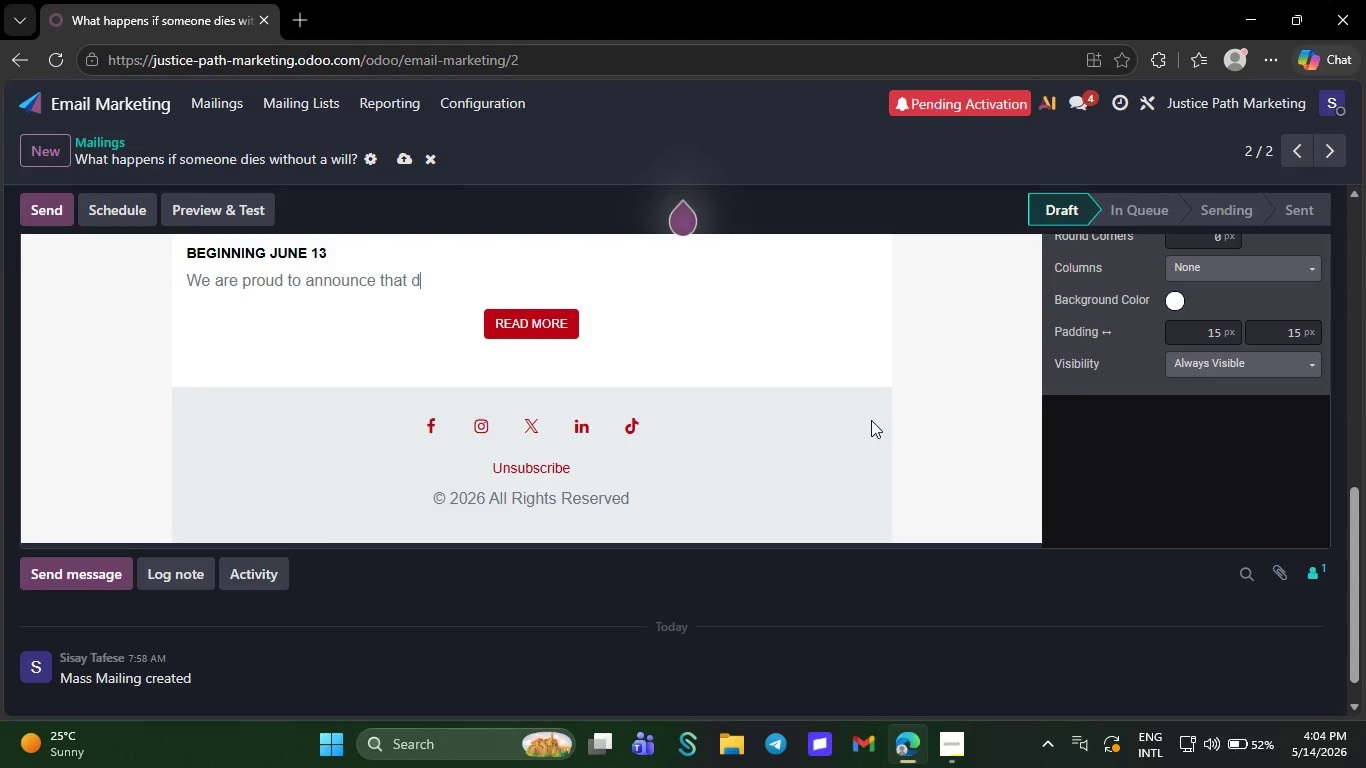 
wait(5.61)
 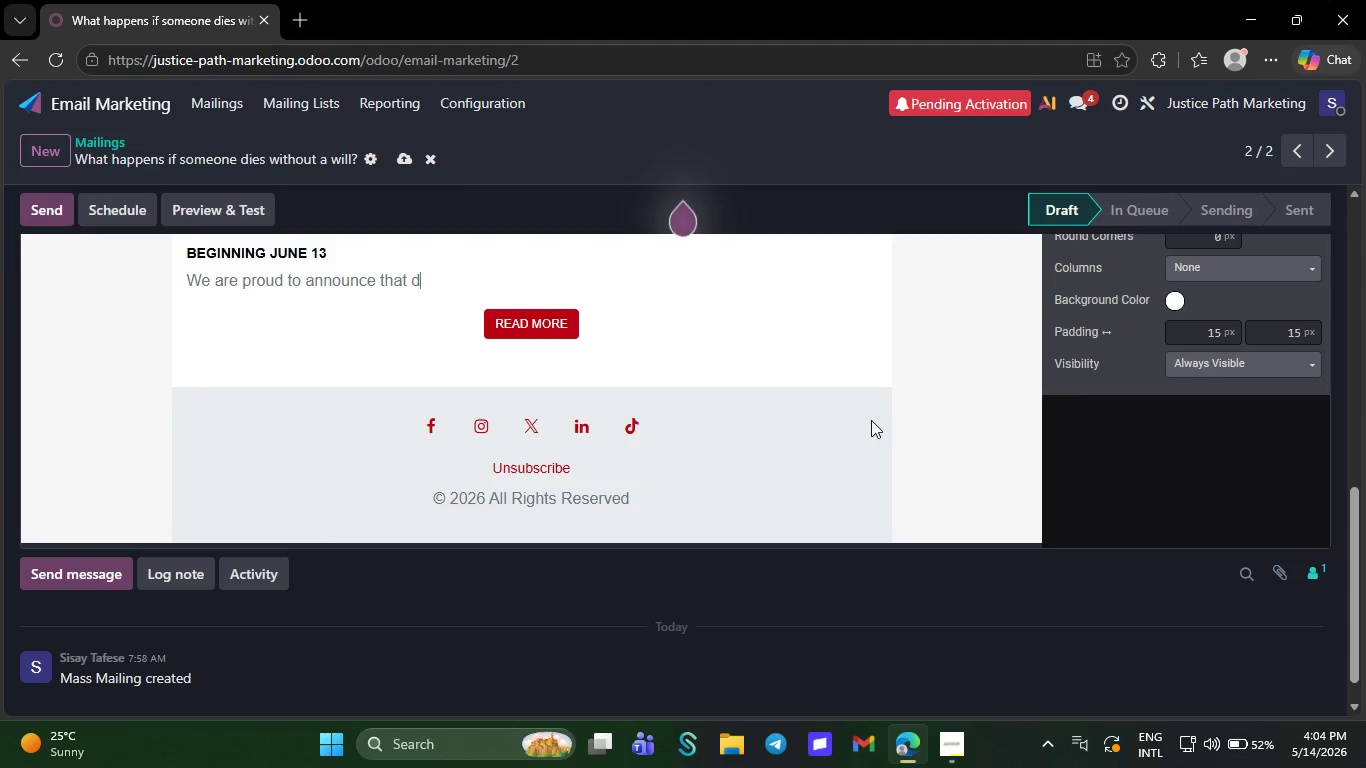 
key(Backspace)
 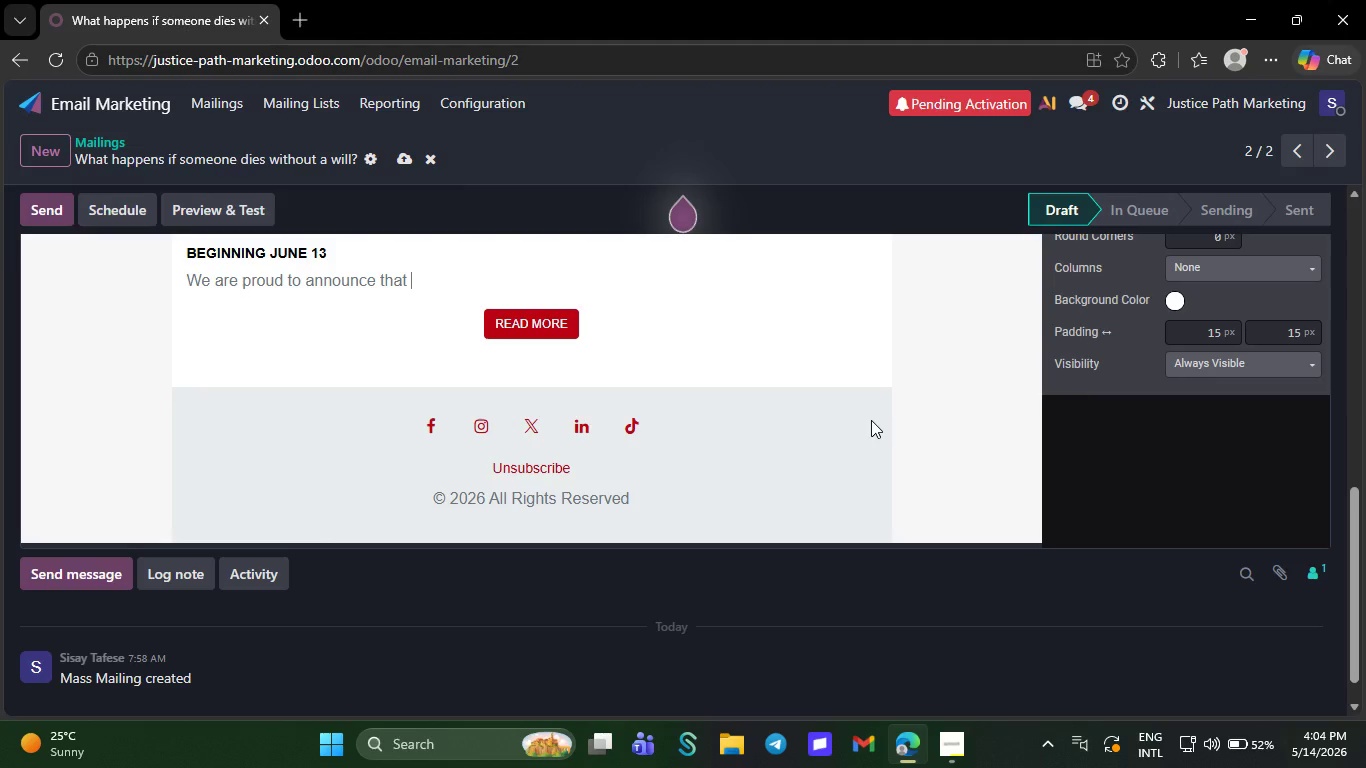 
key(Backspace)
 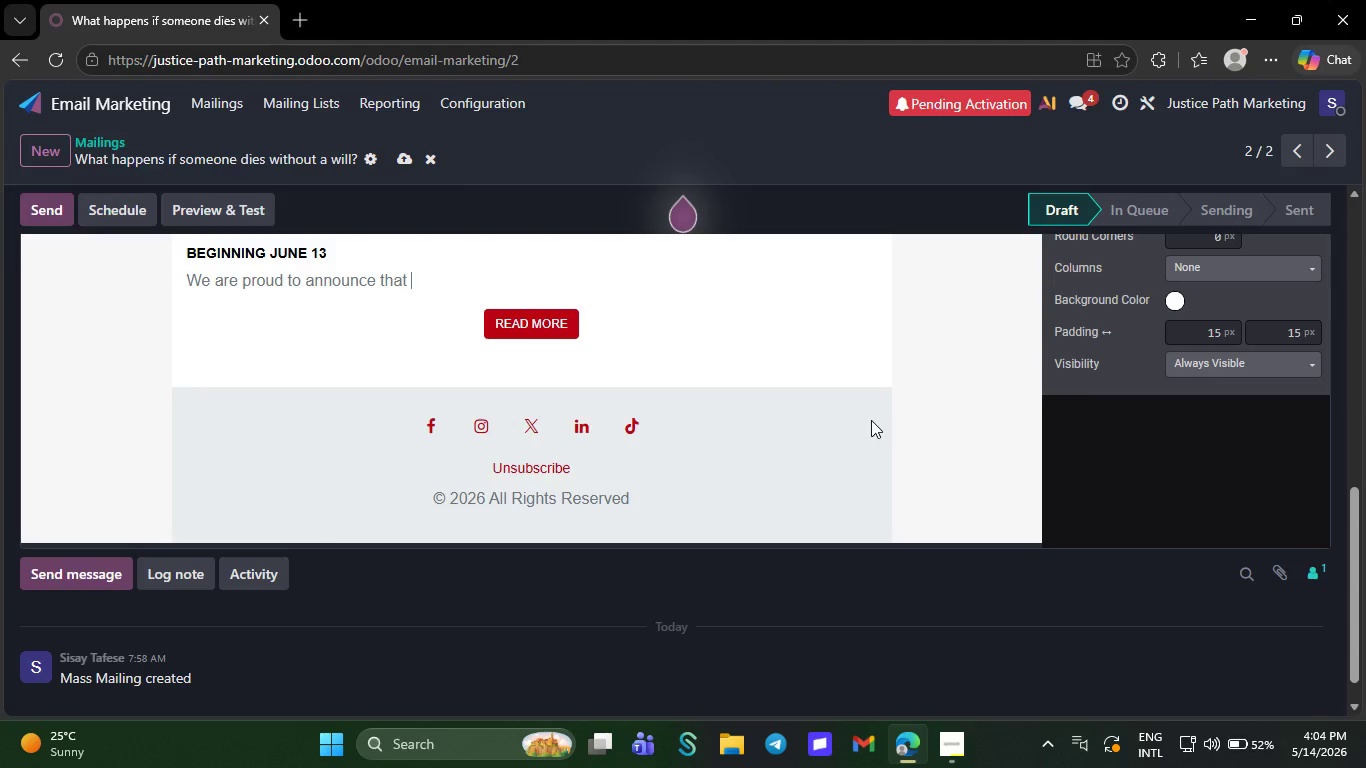 
key(Backspace)
 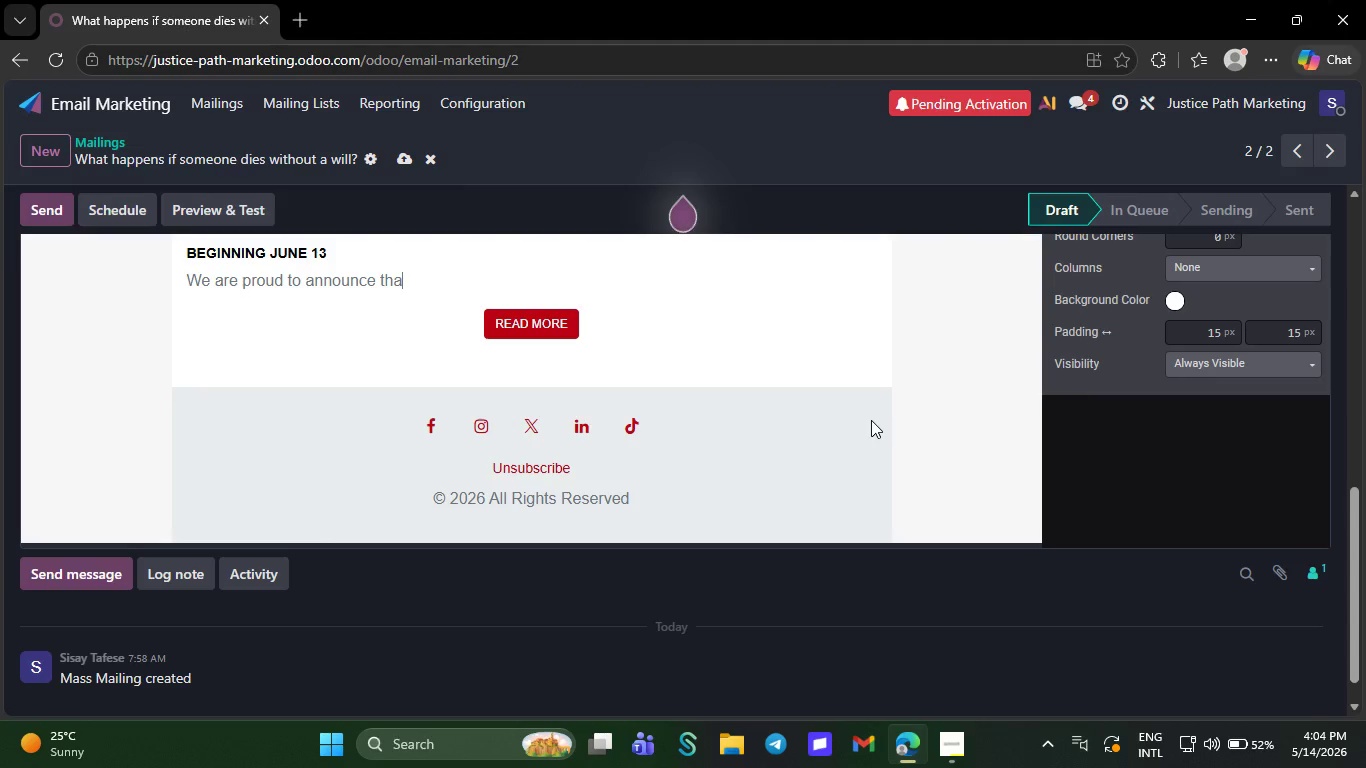 
key(Backspace)
 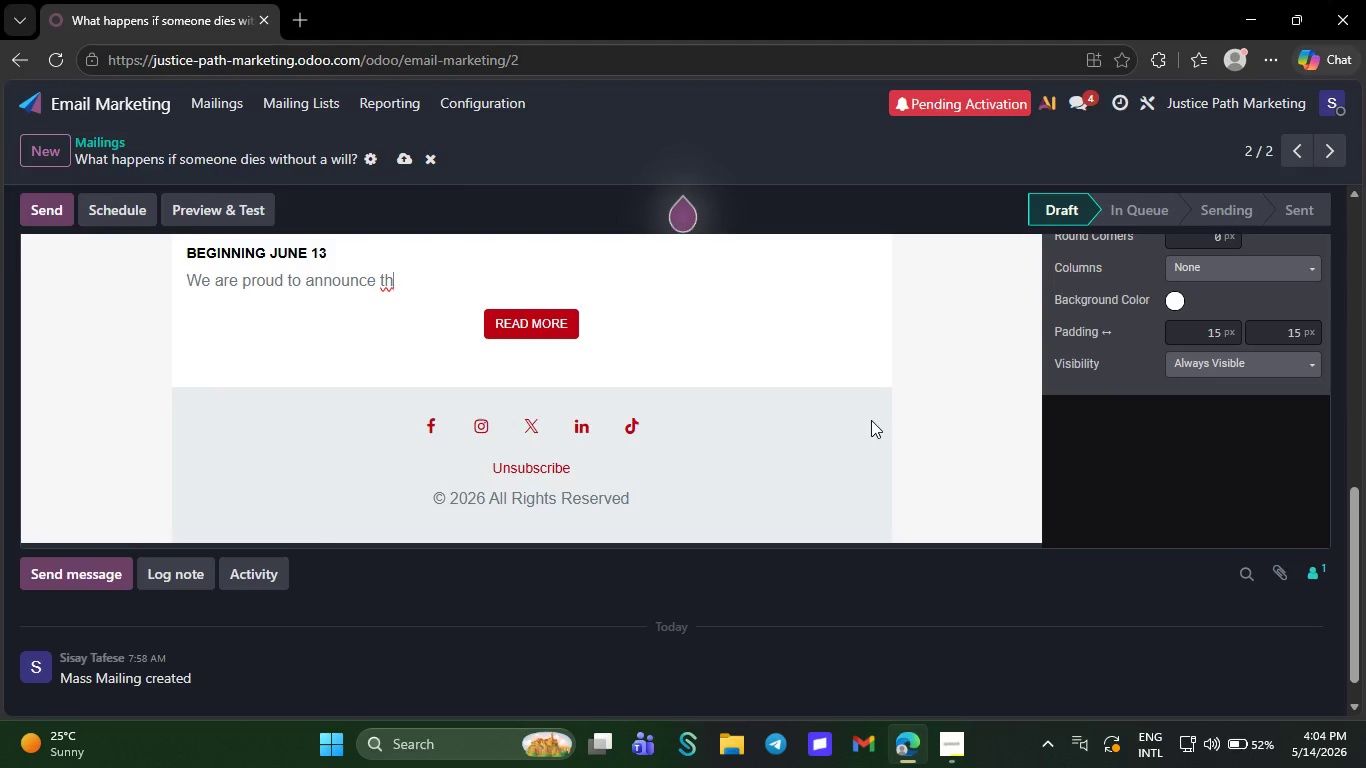 
wait(7.34)
 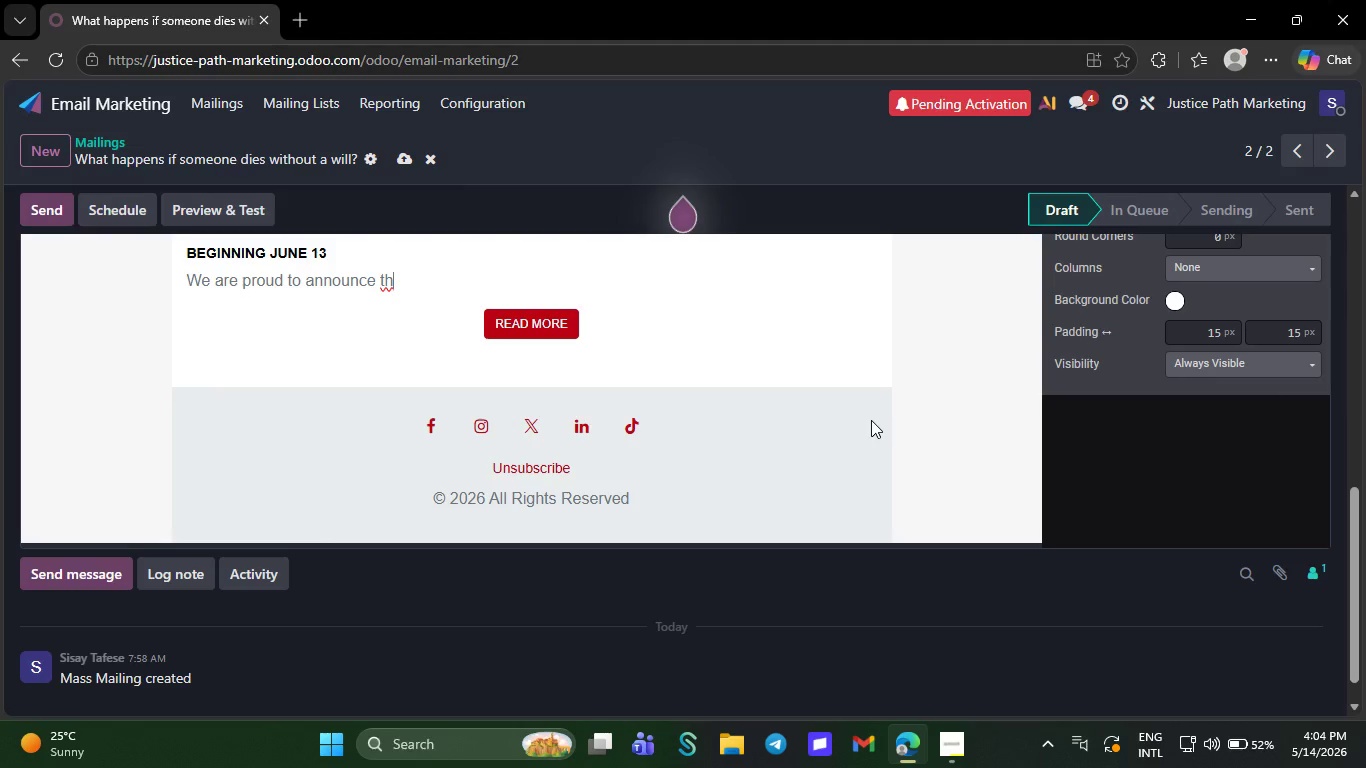 
key(Backspace)
 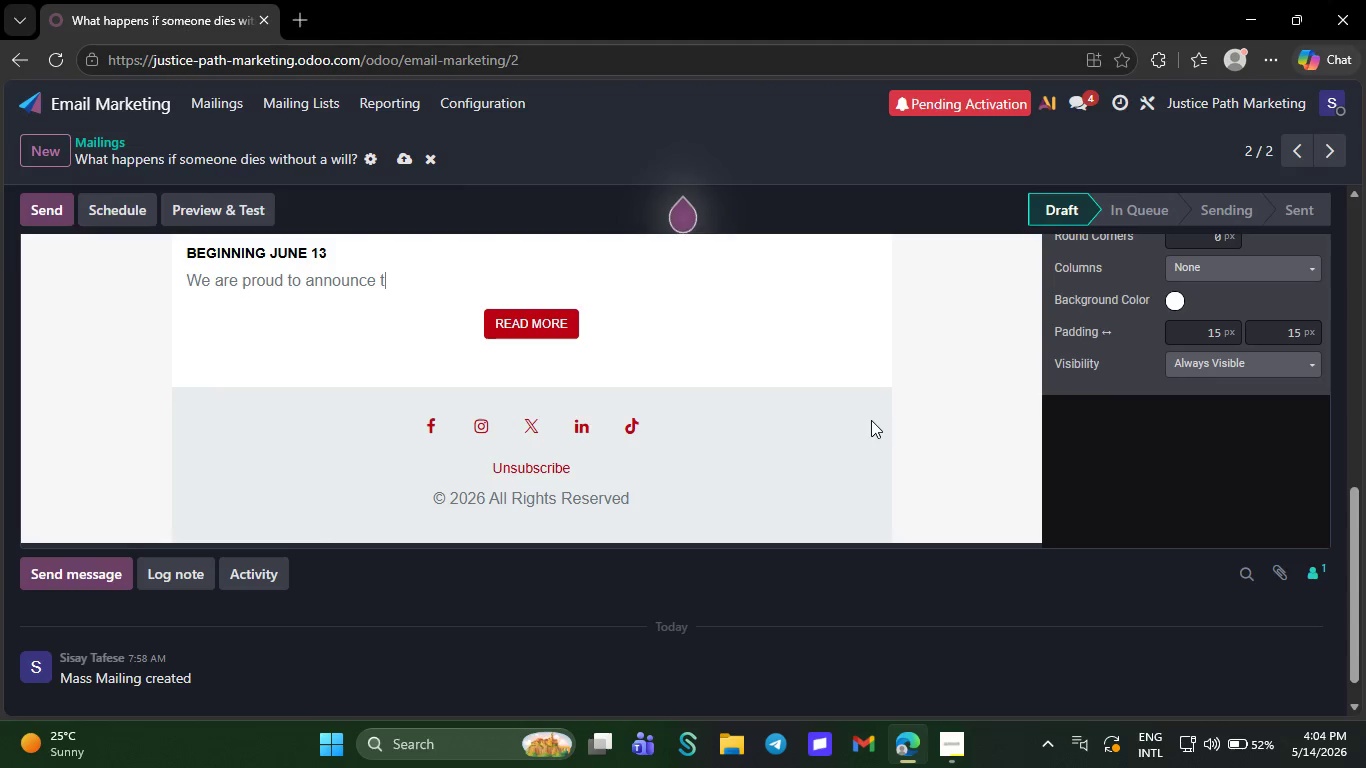 
key(Backspace)
 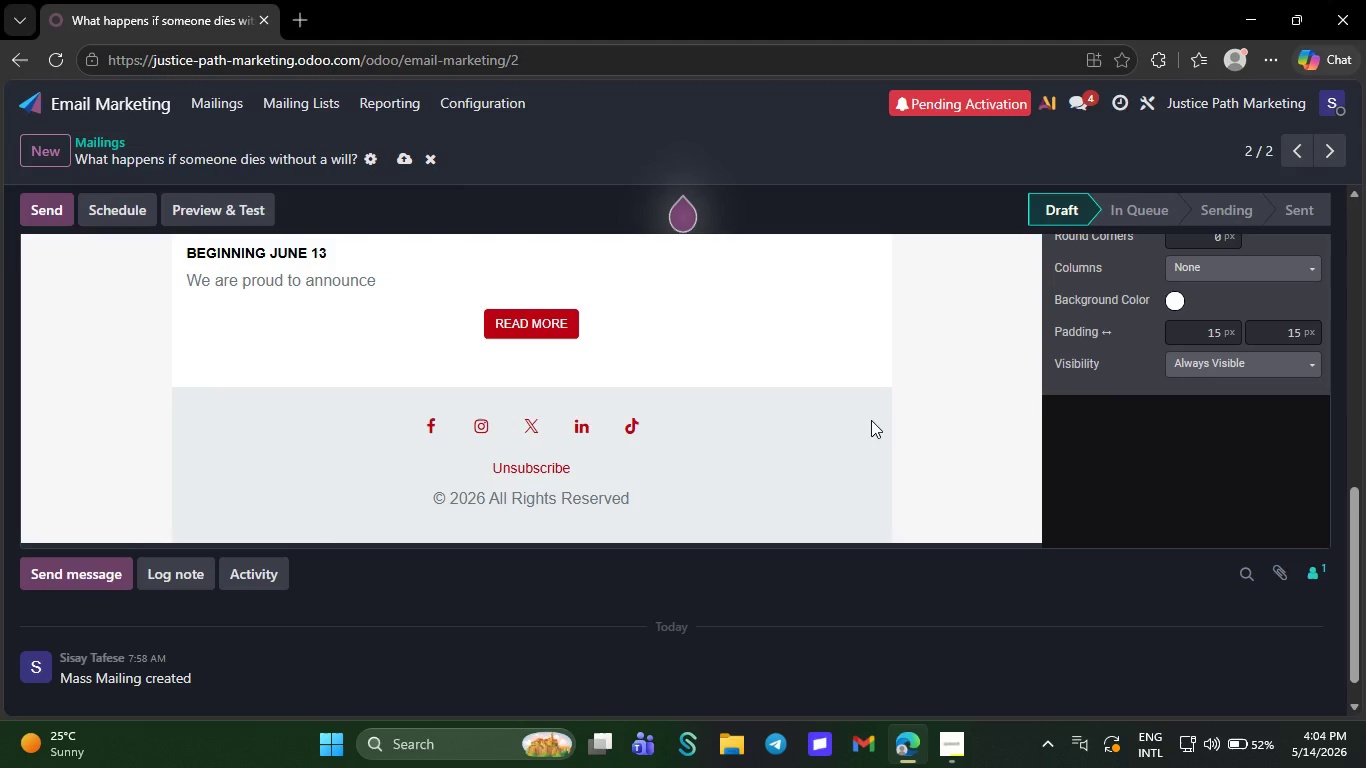 
key(Backspace)
 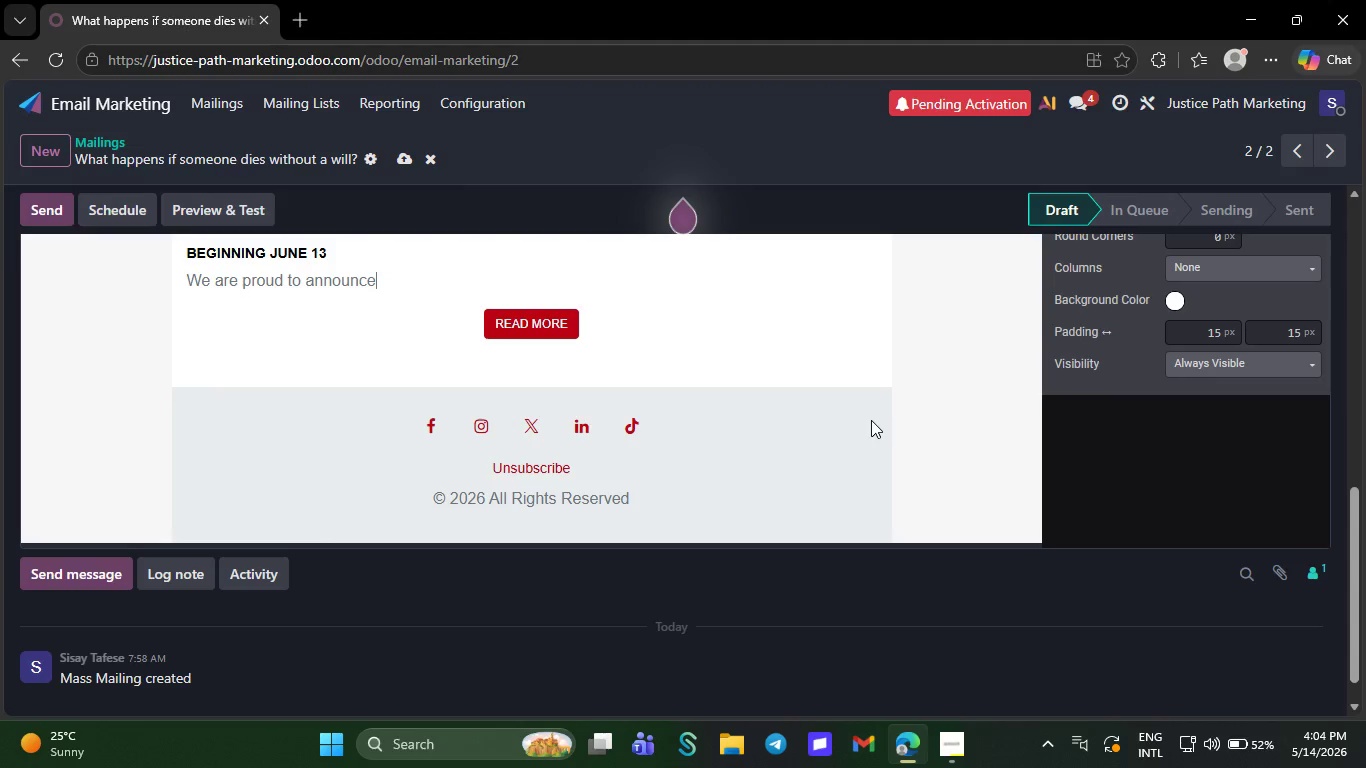 
key(Backspace)
 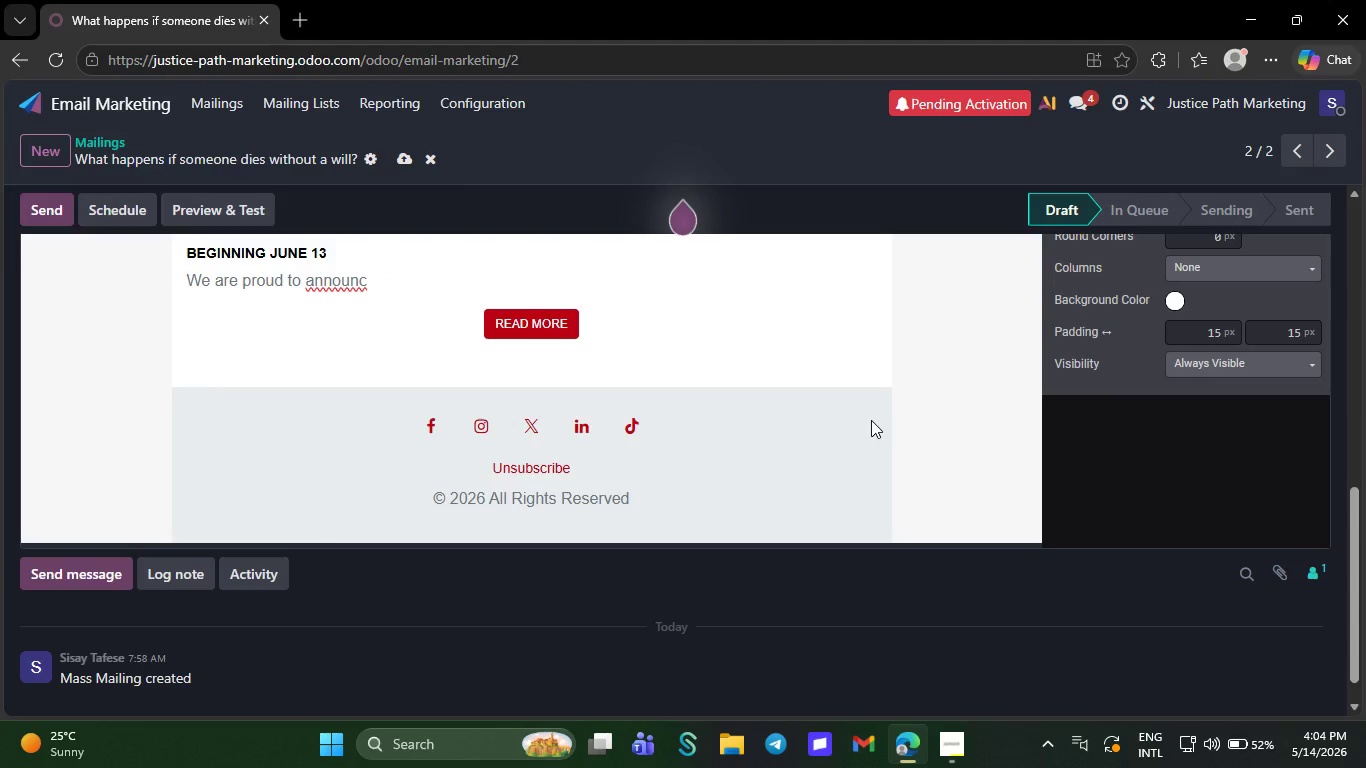 
key(Backspace)
 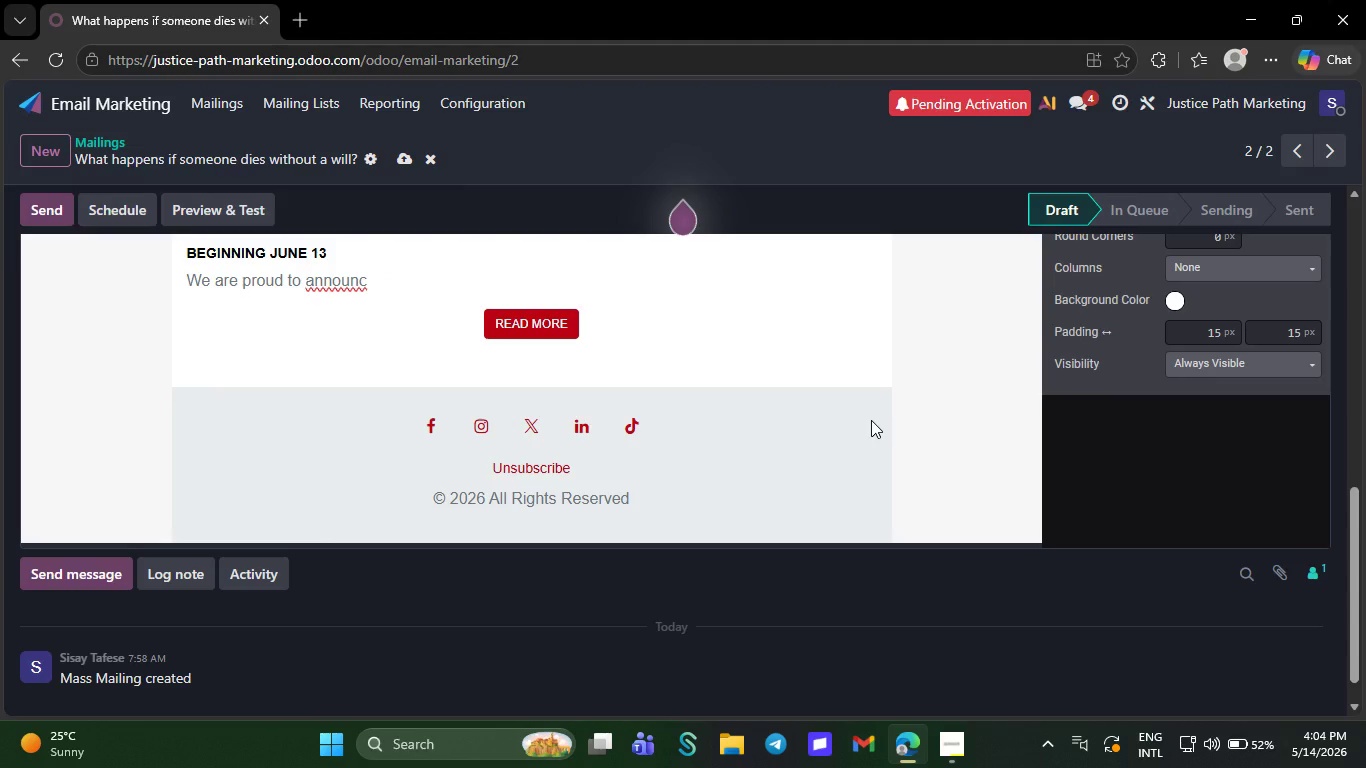 
key(Backspace)
 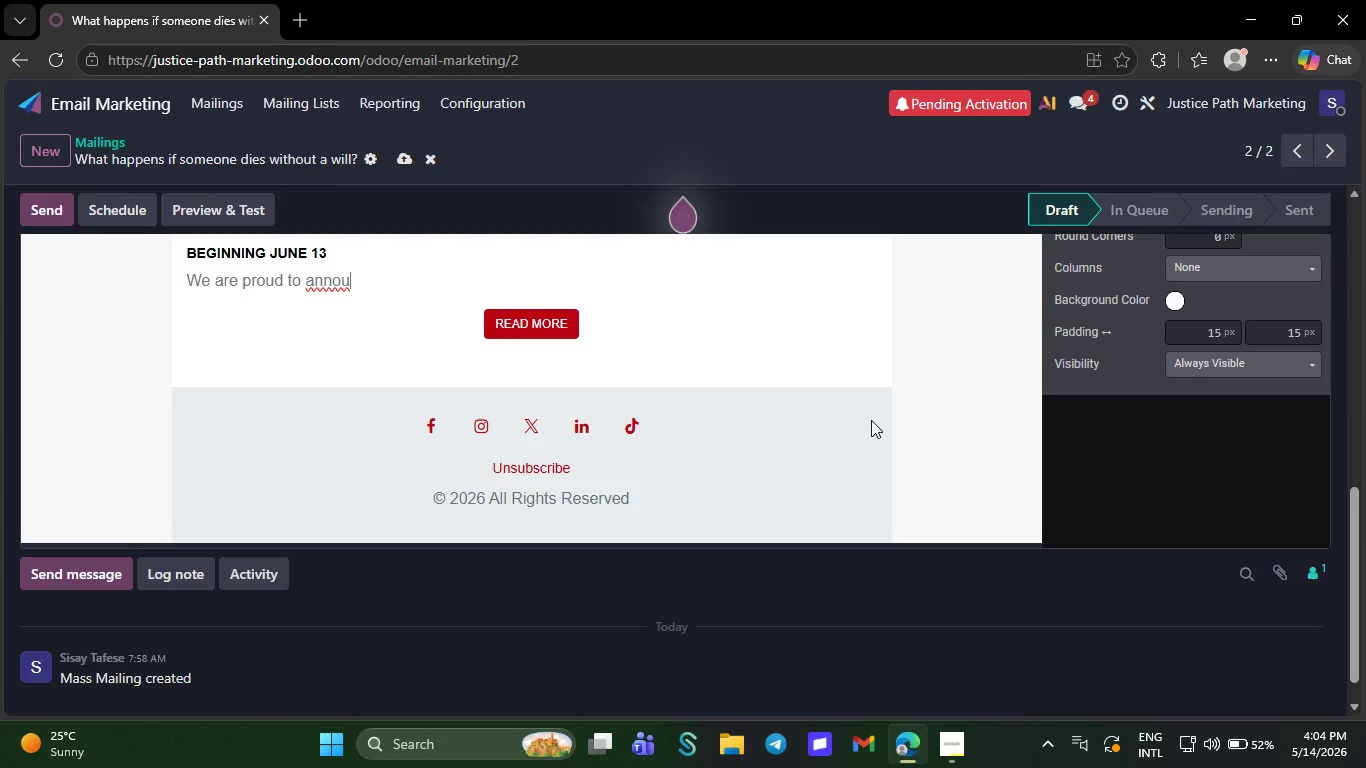 
key(Backspace)
 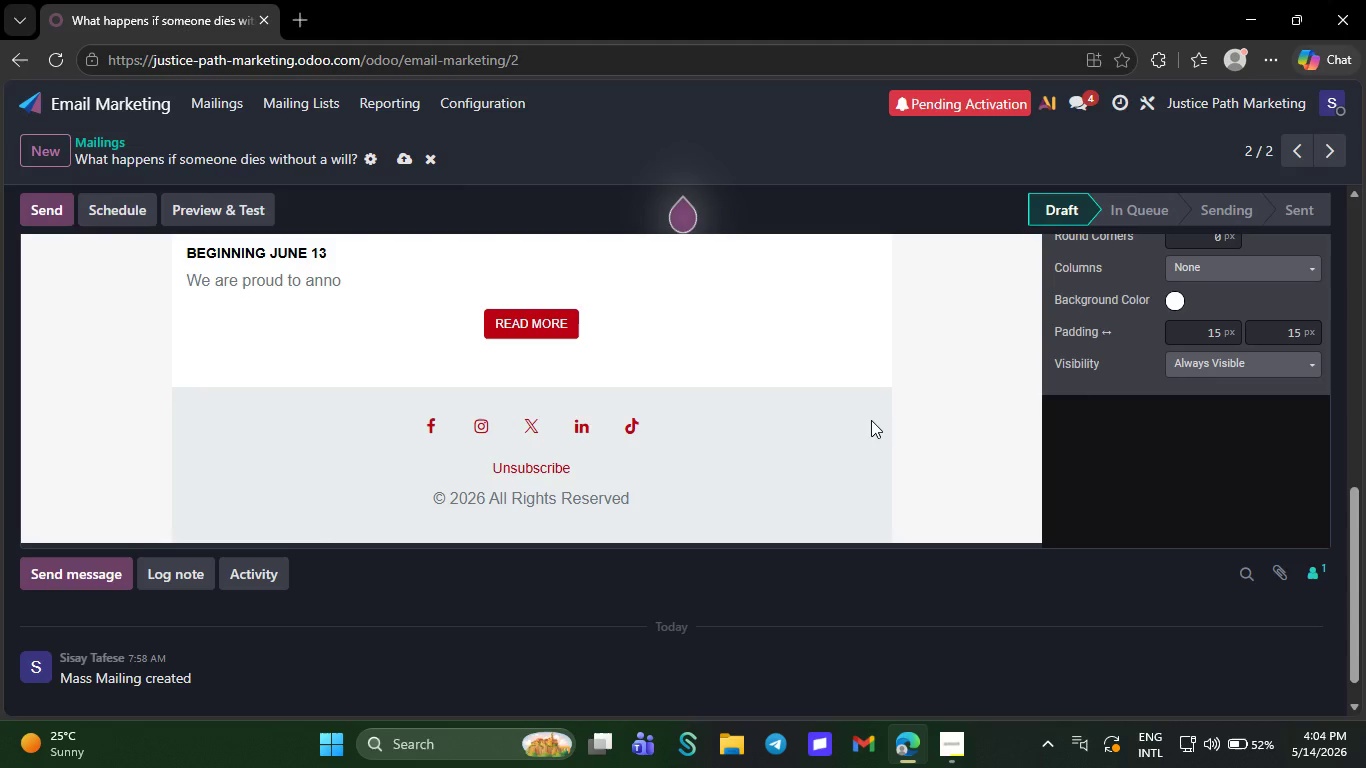 
key(Backspace)
 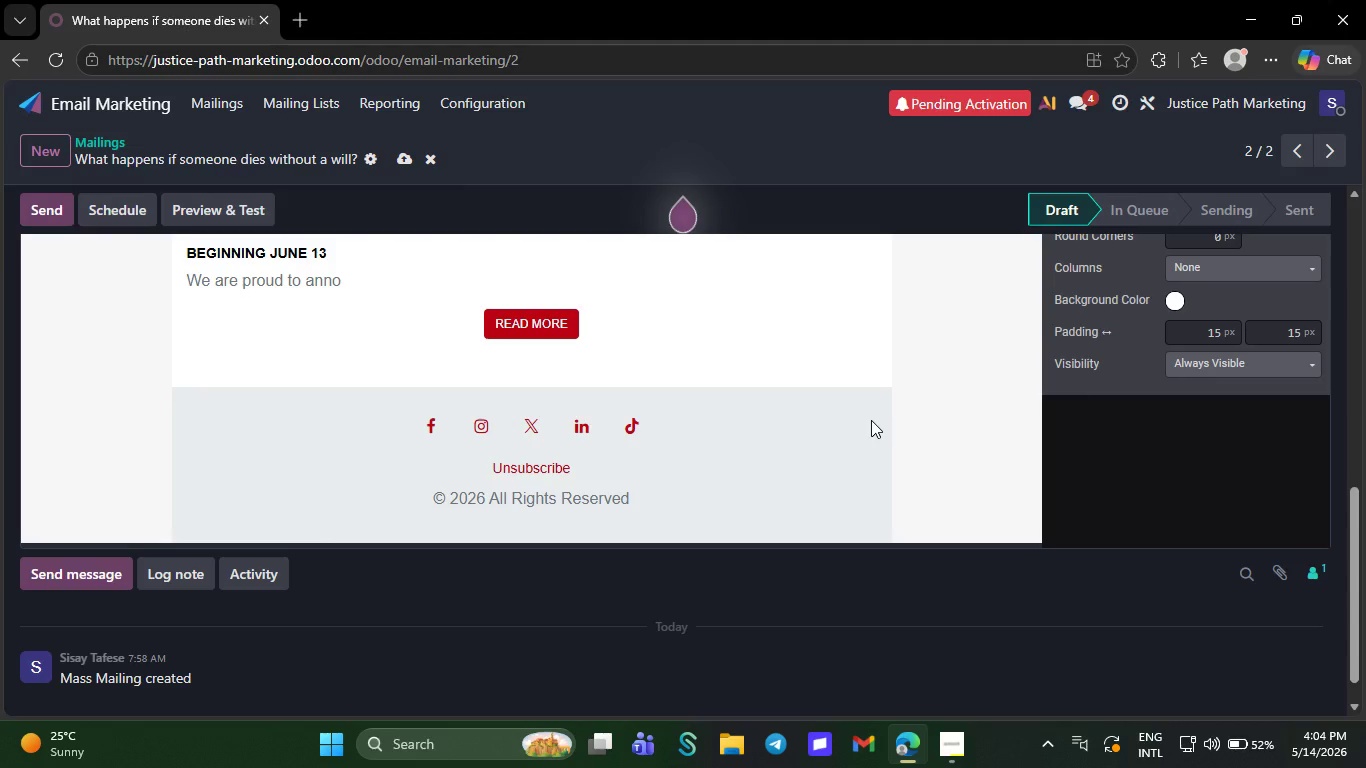 
key(Backspace)
 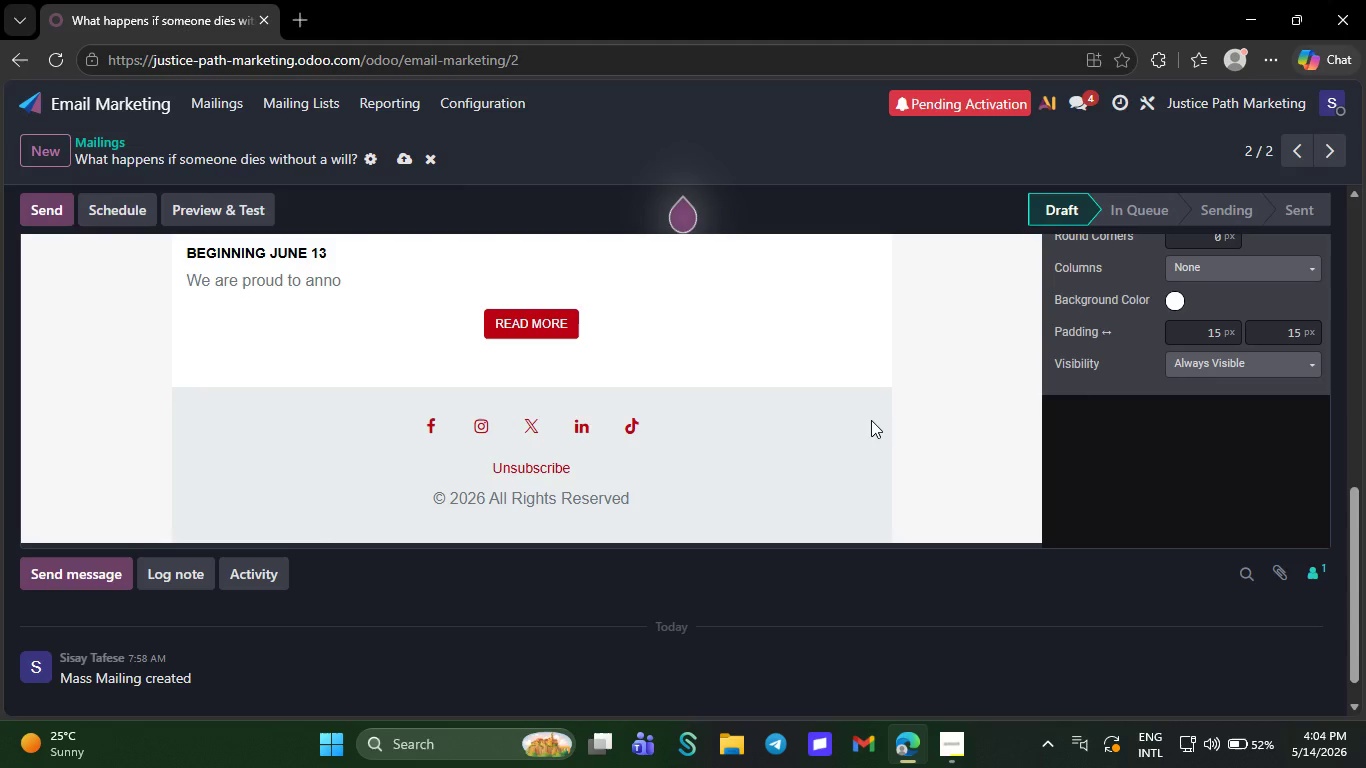 
key(Backspace)
 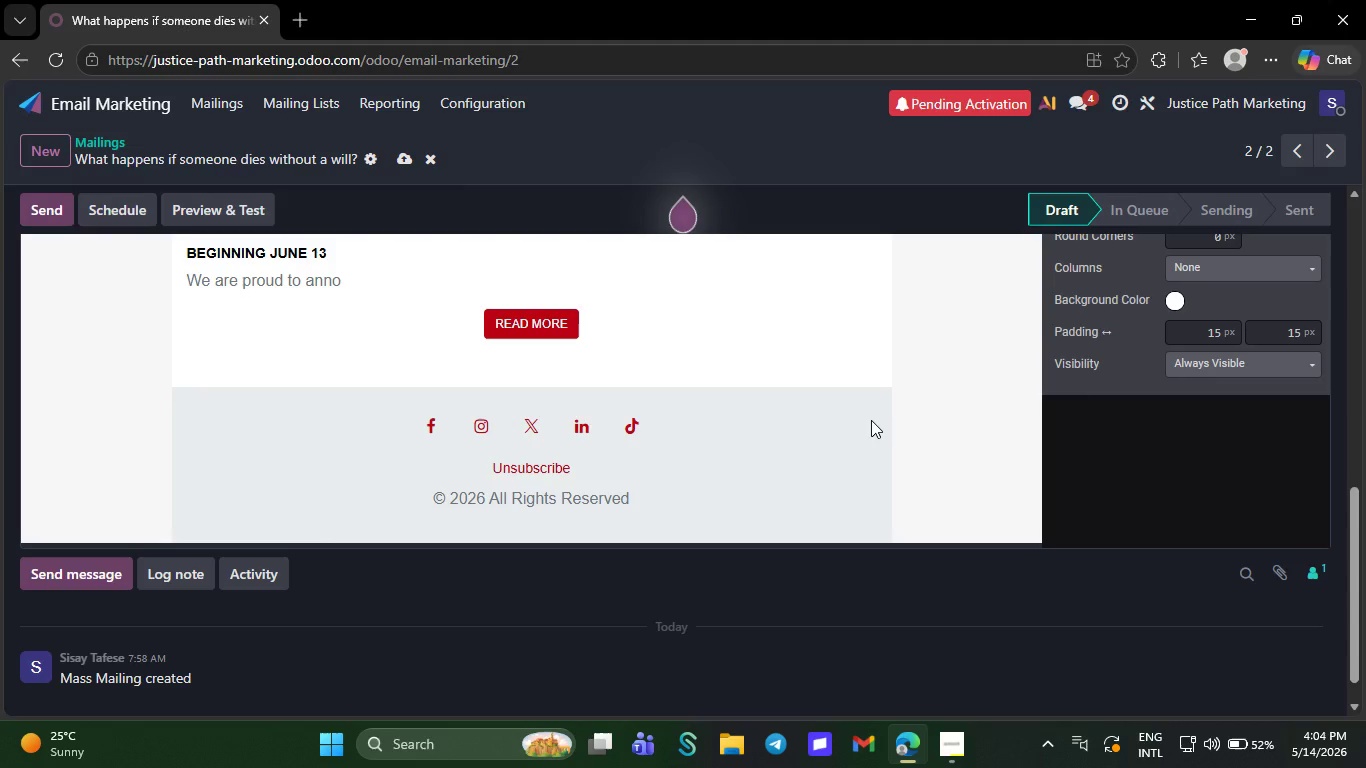 
key(Backspace)
 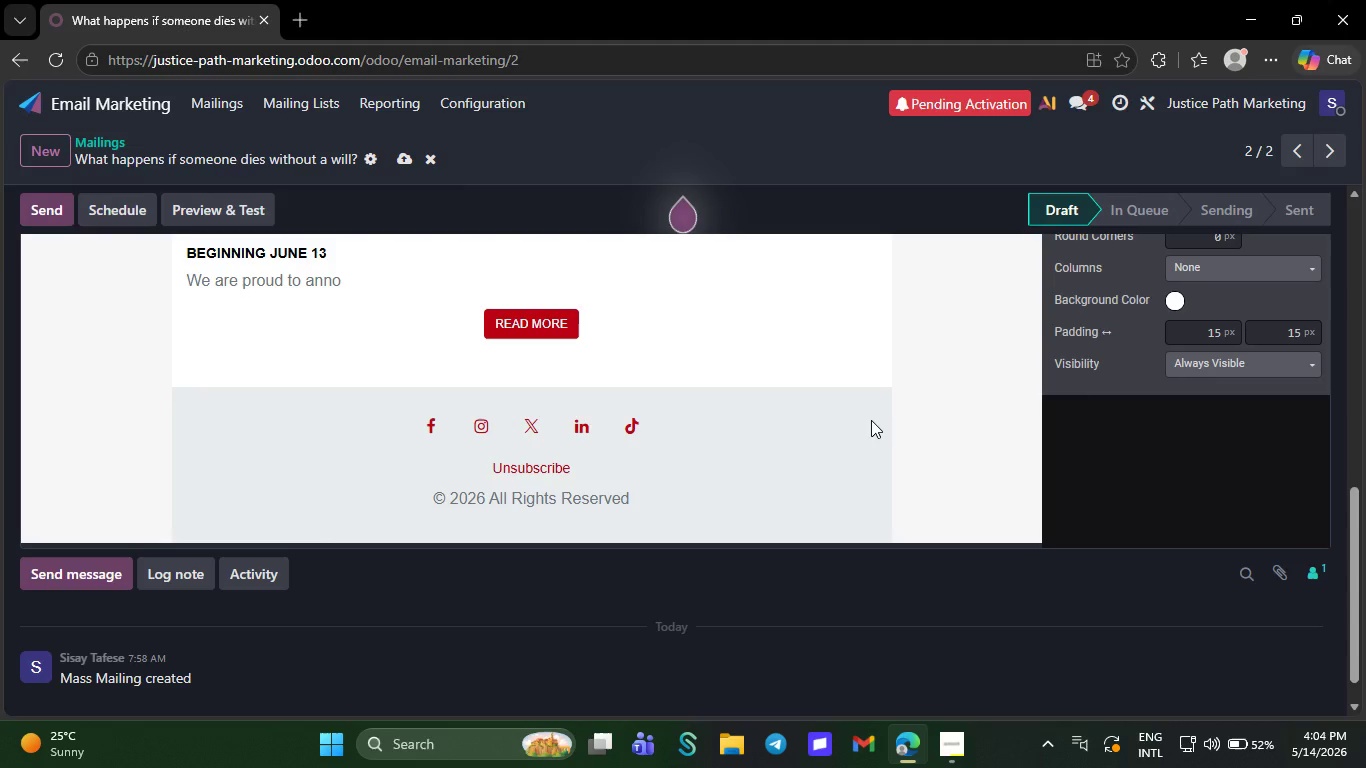 
key(Backspace)
 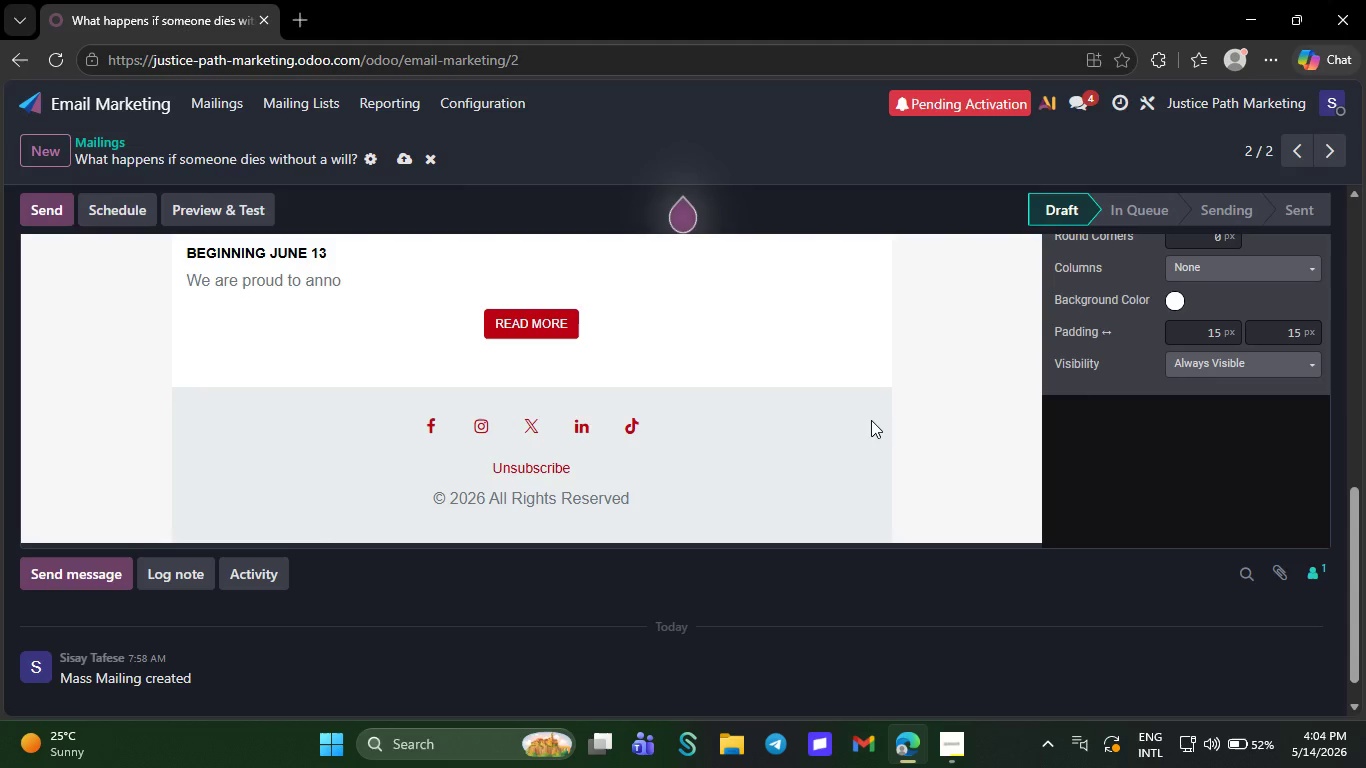 
key(Backspace)
 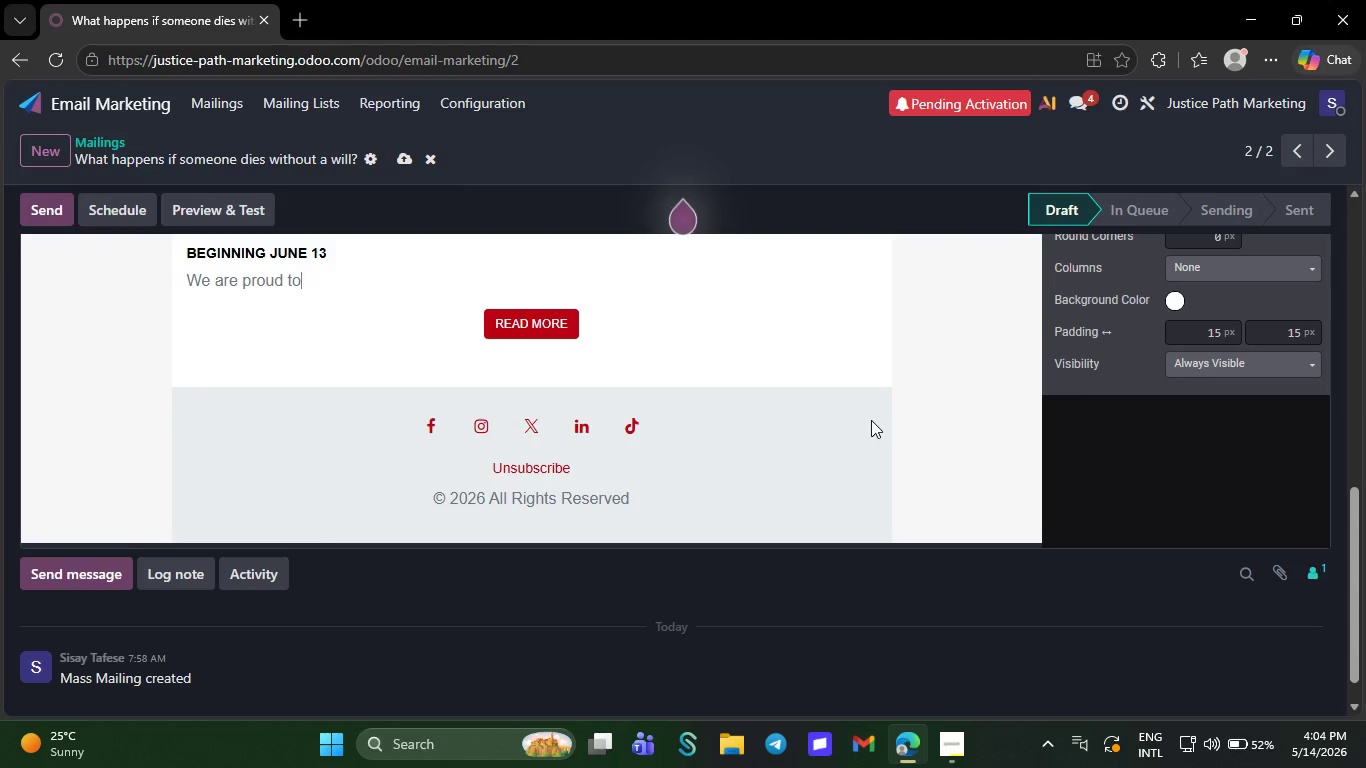 
key(Backspace)
 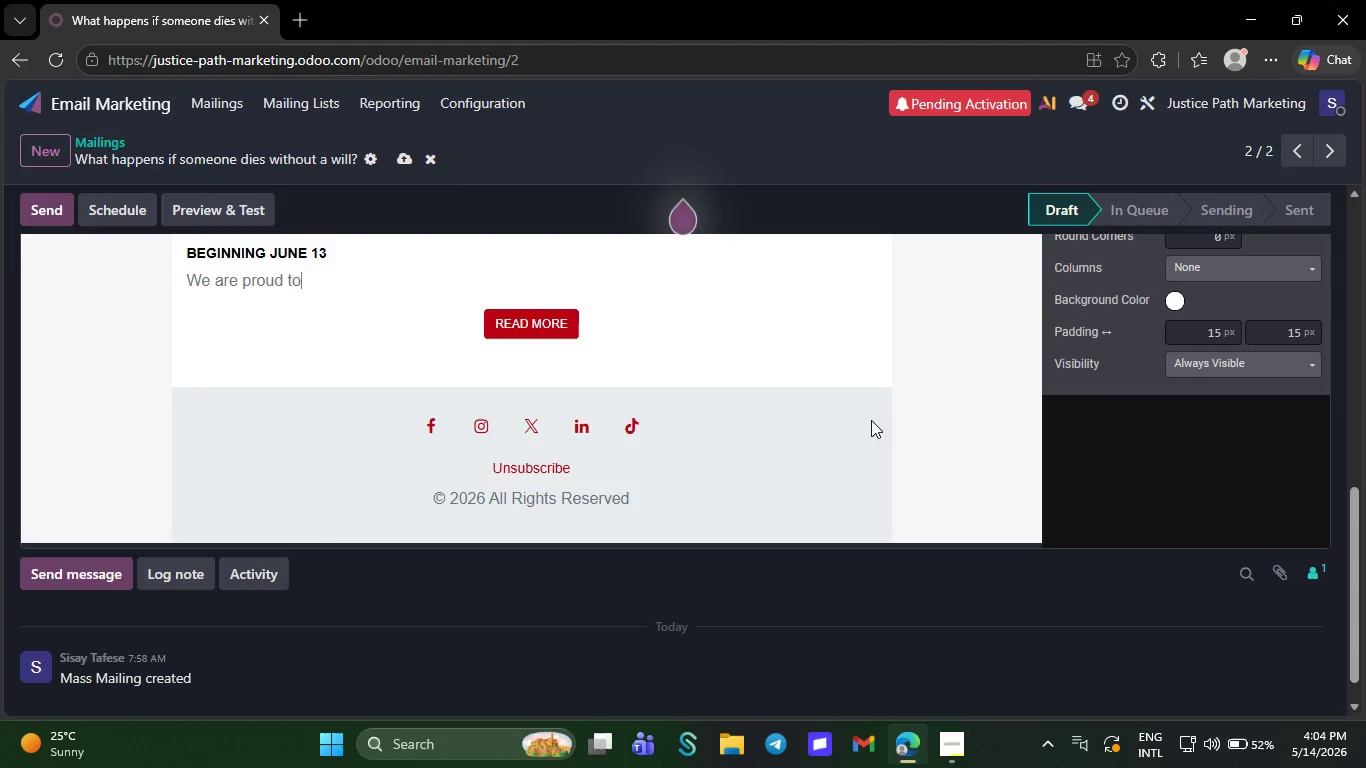 
key(Backspace)
 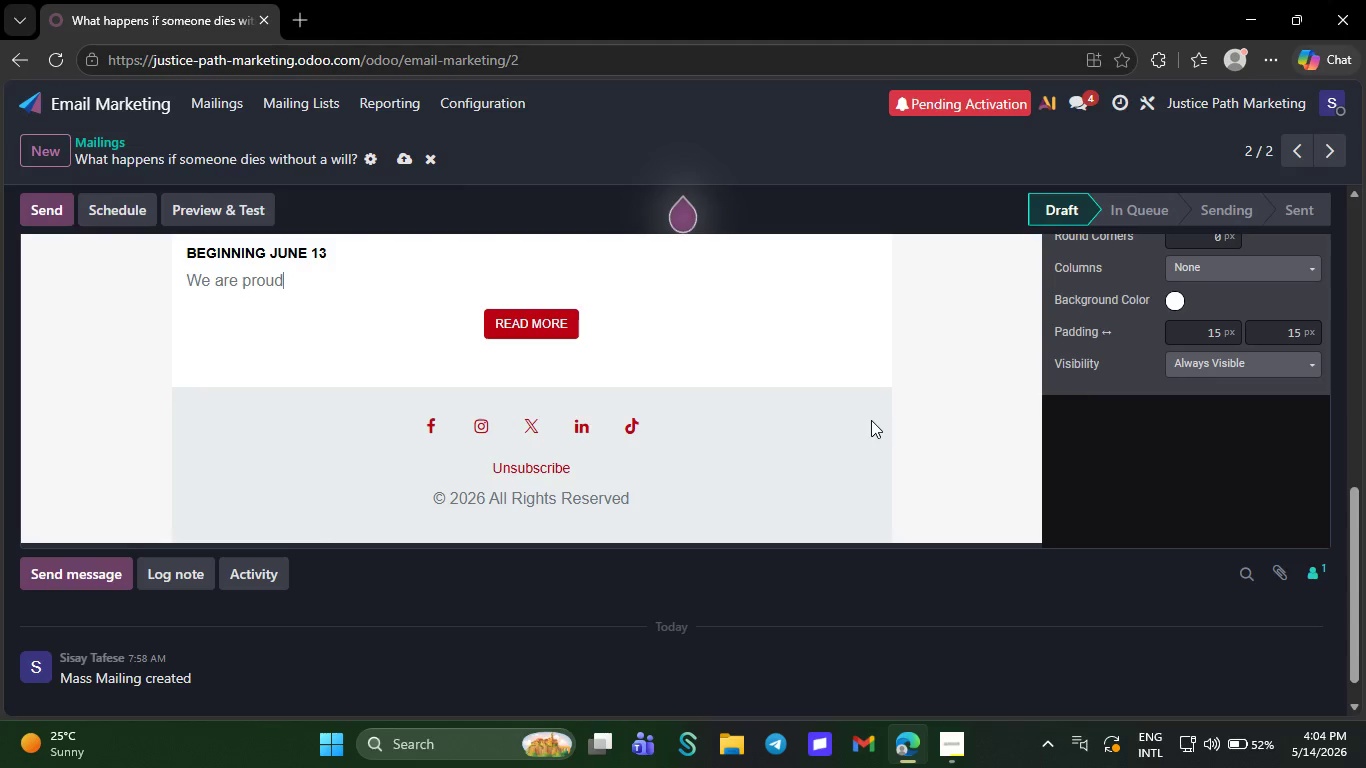 
key(Backspace)
 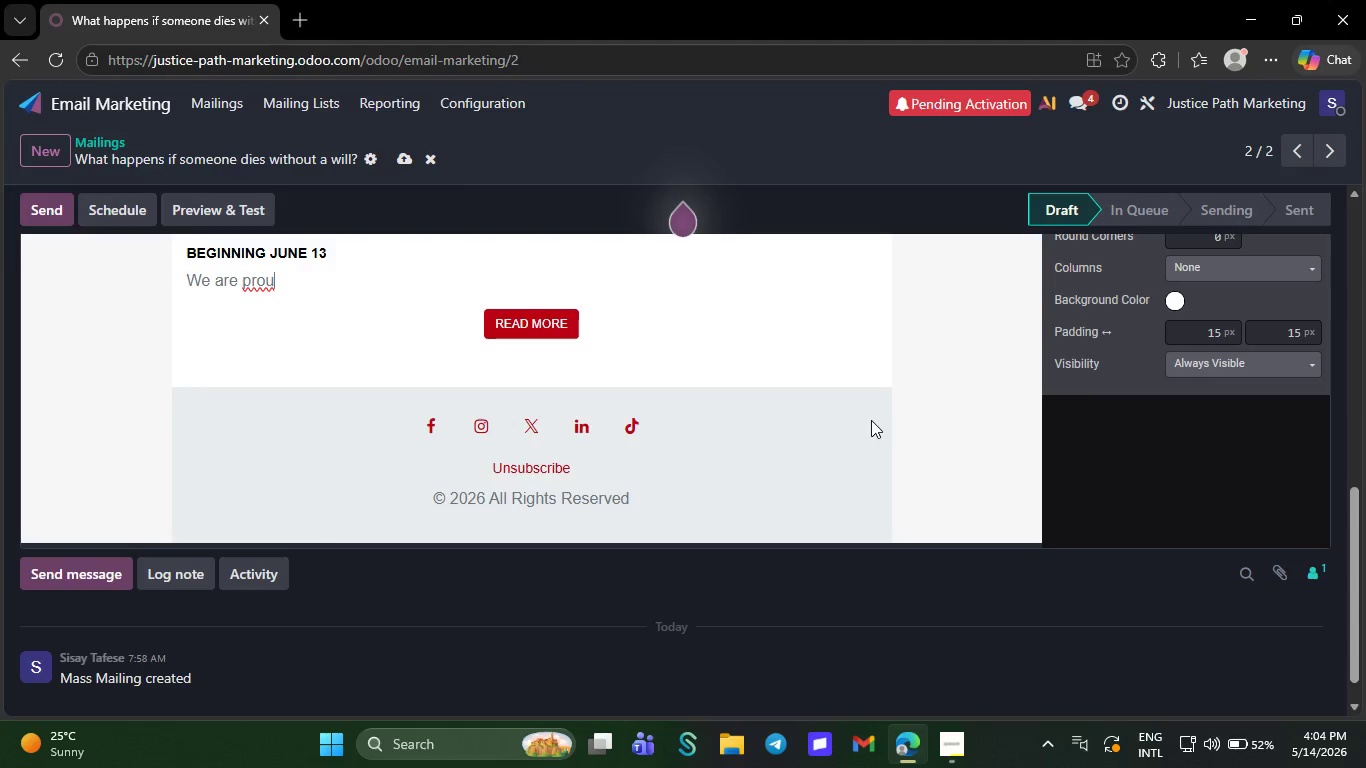 
key(Backspace)
 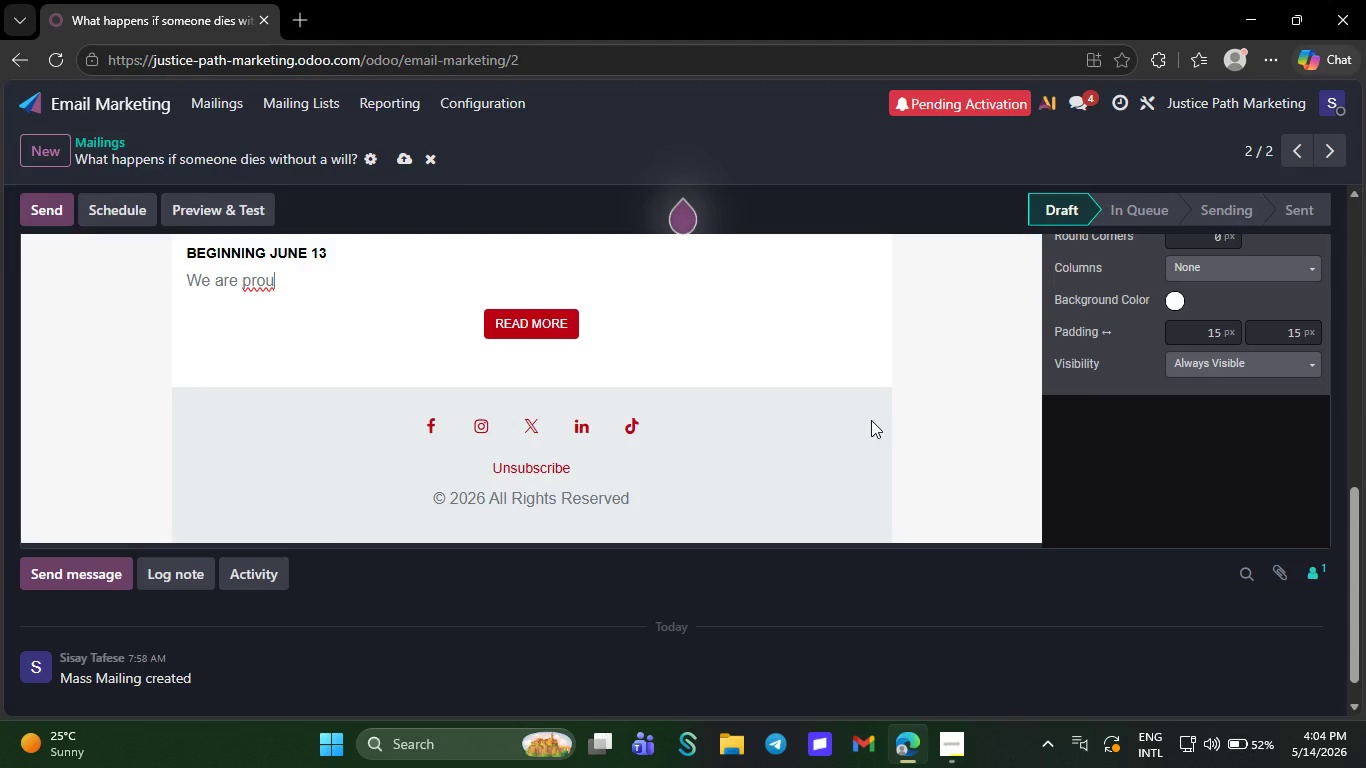 
key(Backspace)
 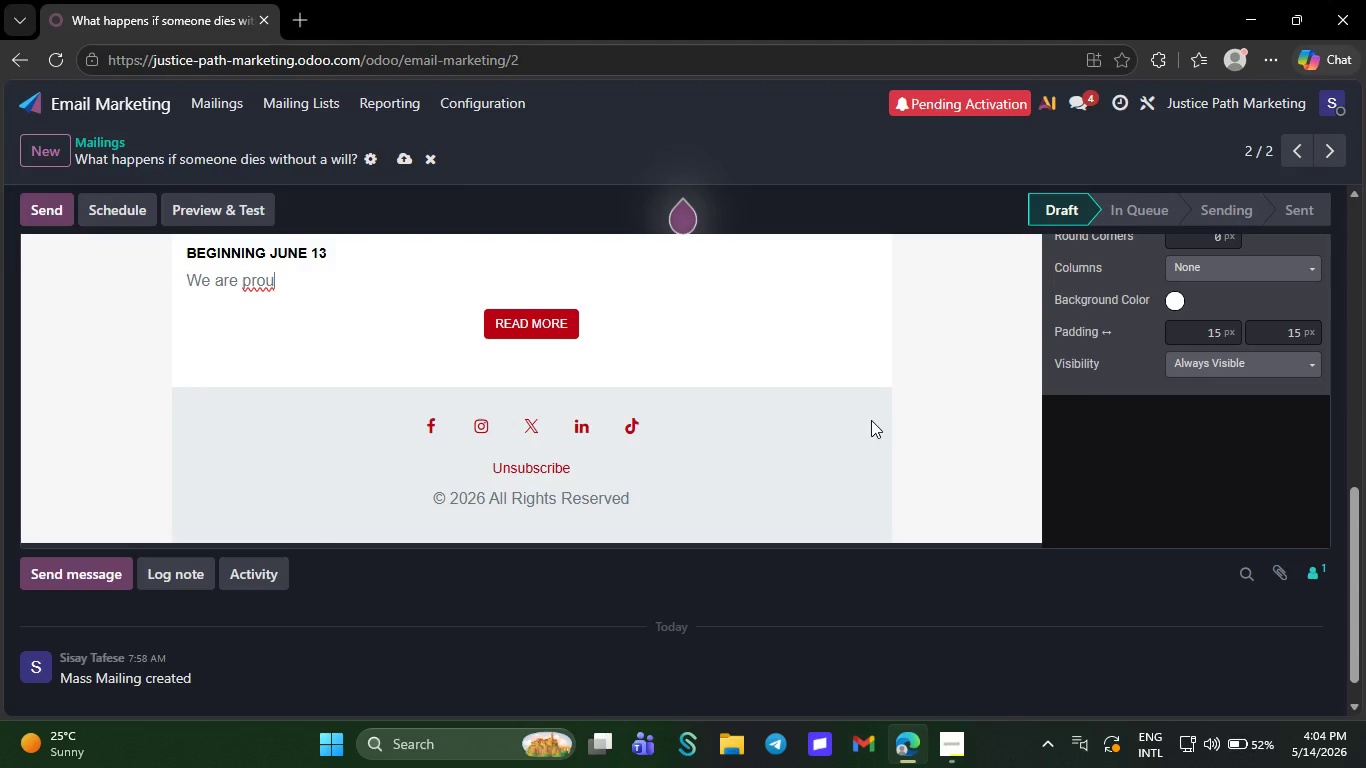 
key(Backspace)
 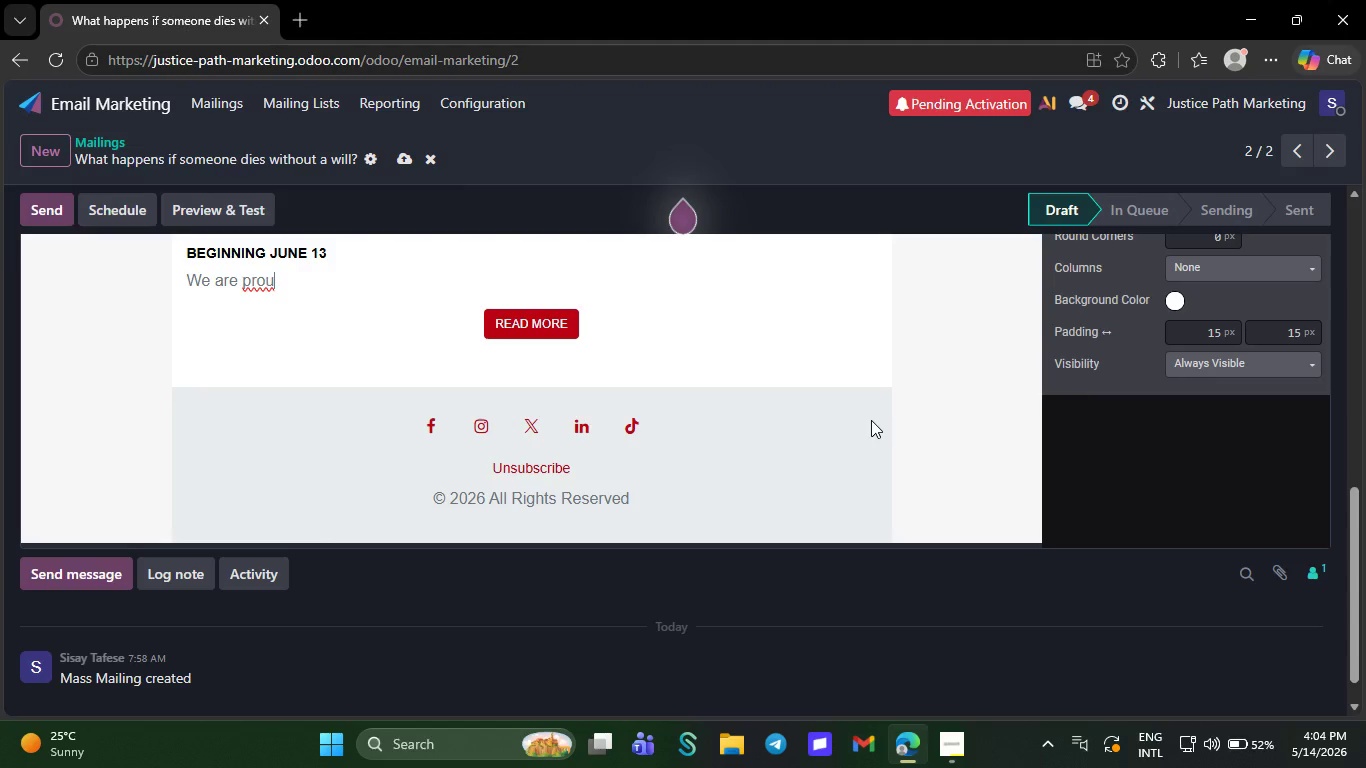 
key(Backspace)
 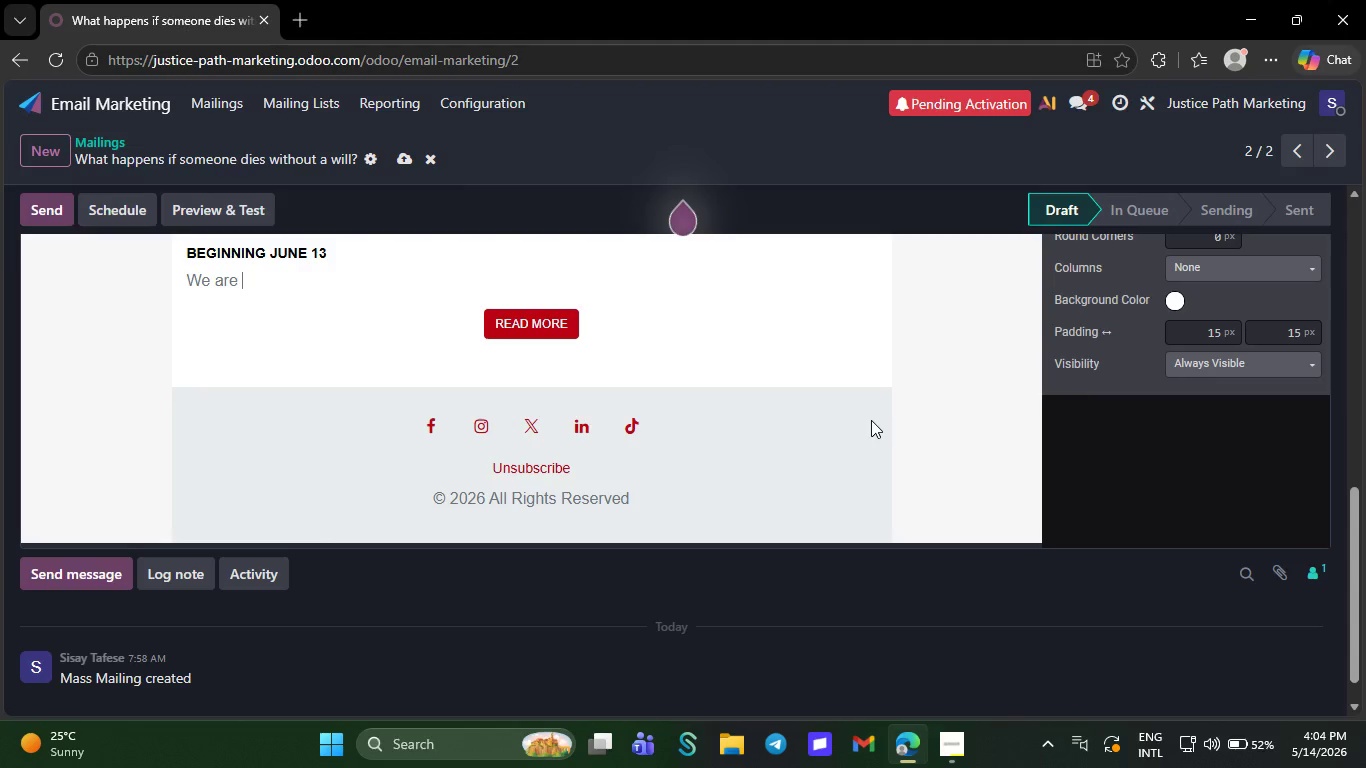 
key(Backspace)
 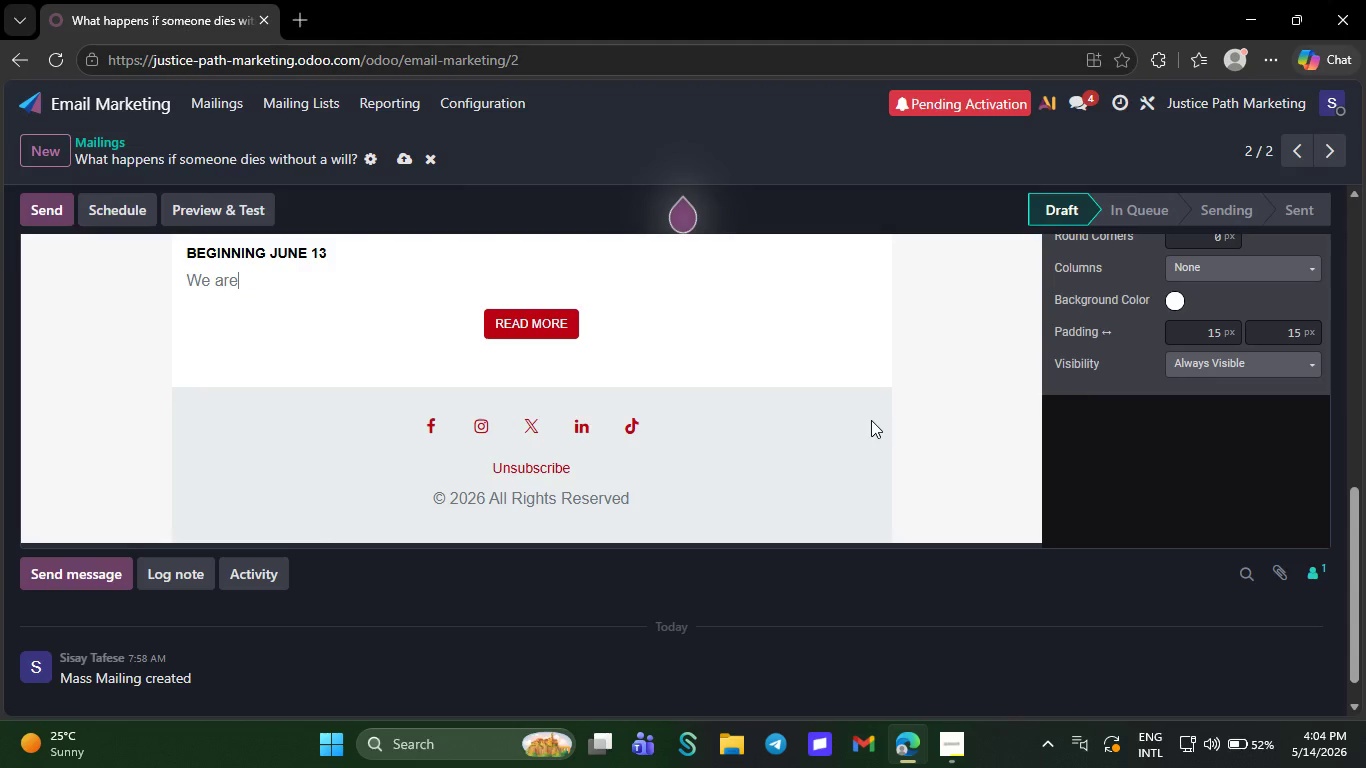 
key(Backspace)
 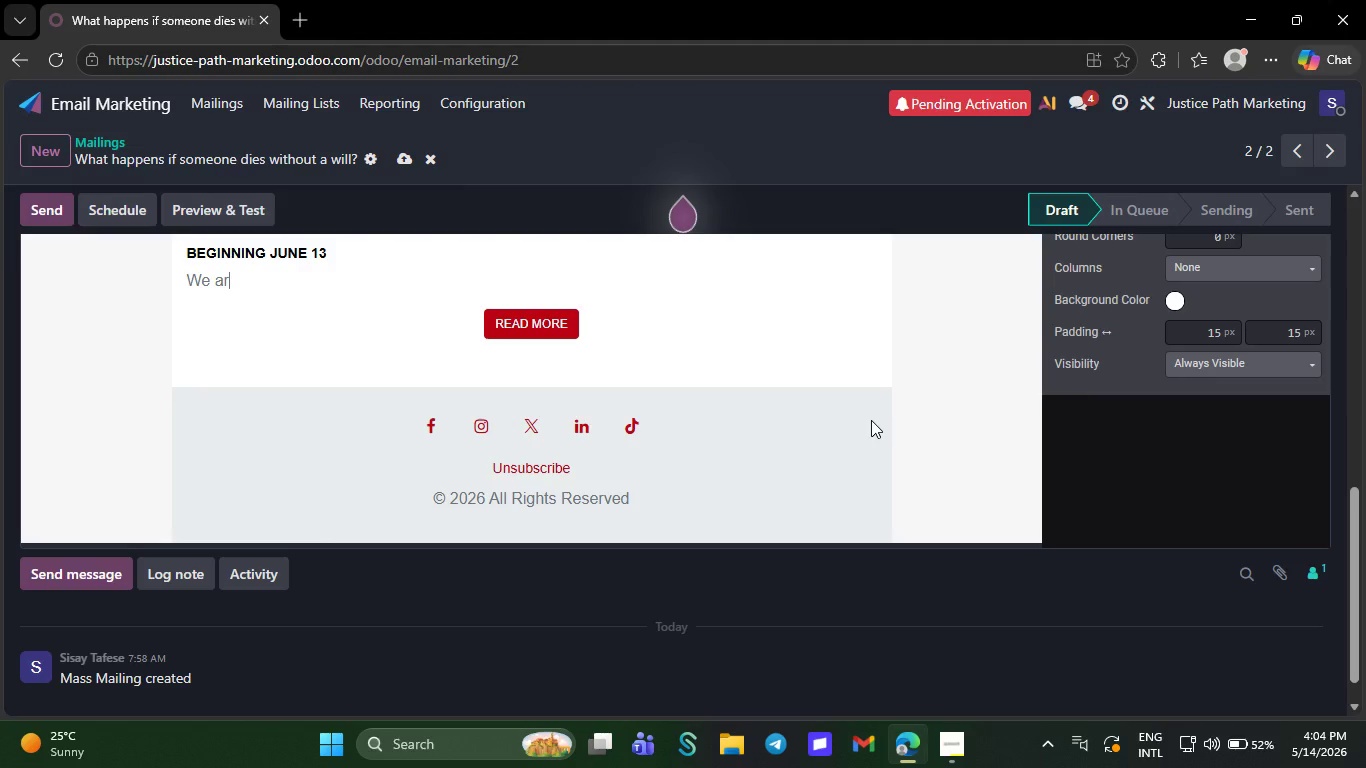 
key(Backspace)
 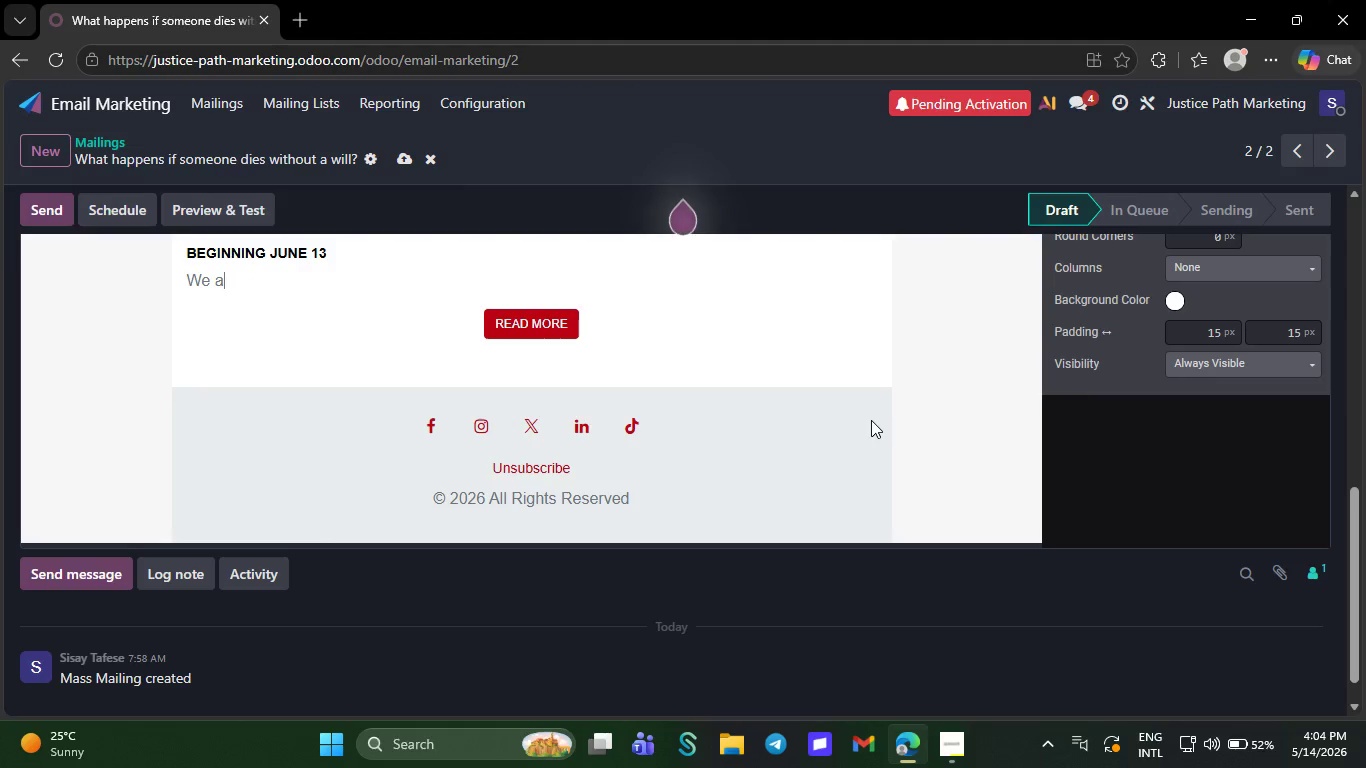 
key(Backspace)
 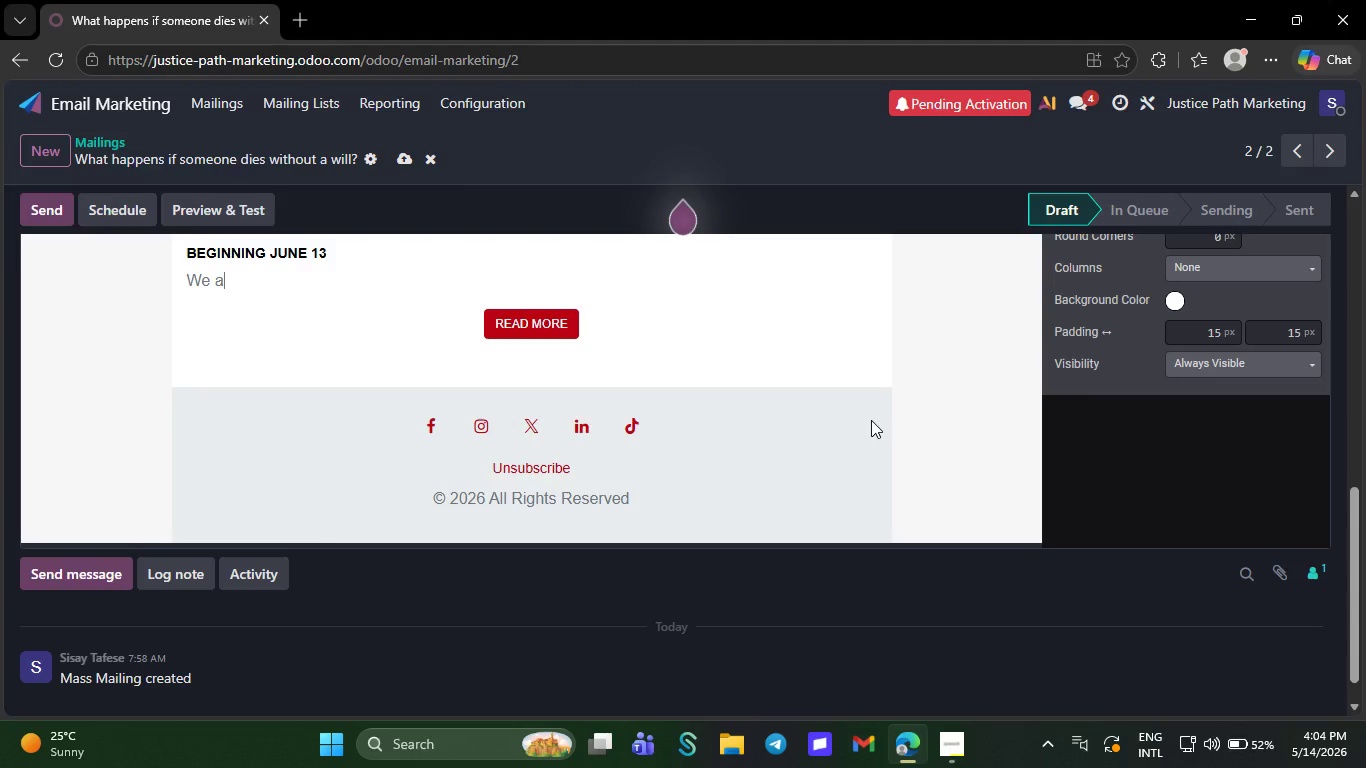 
key(Backspace)
 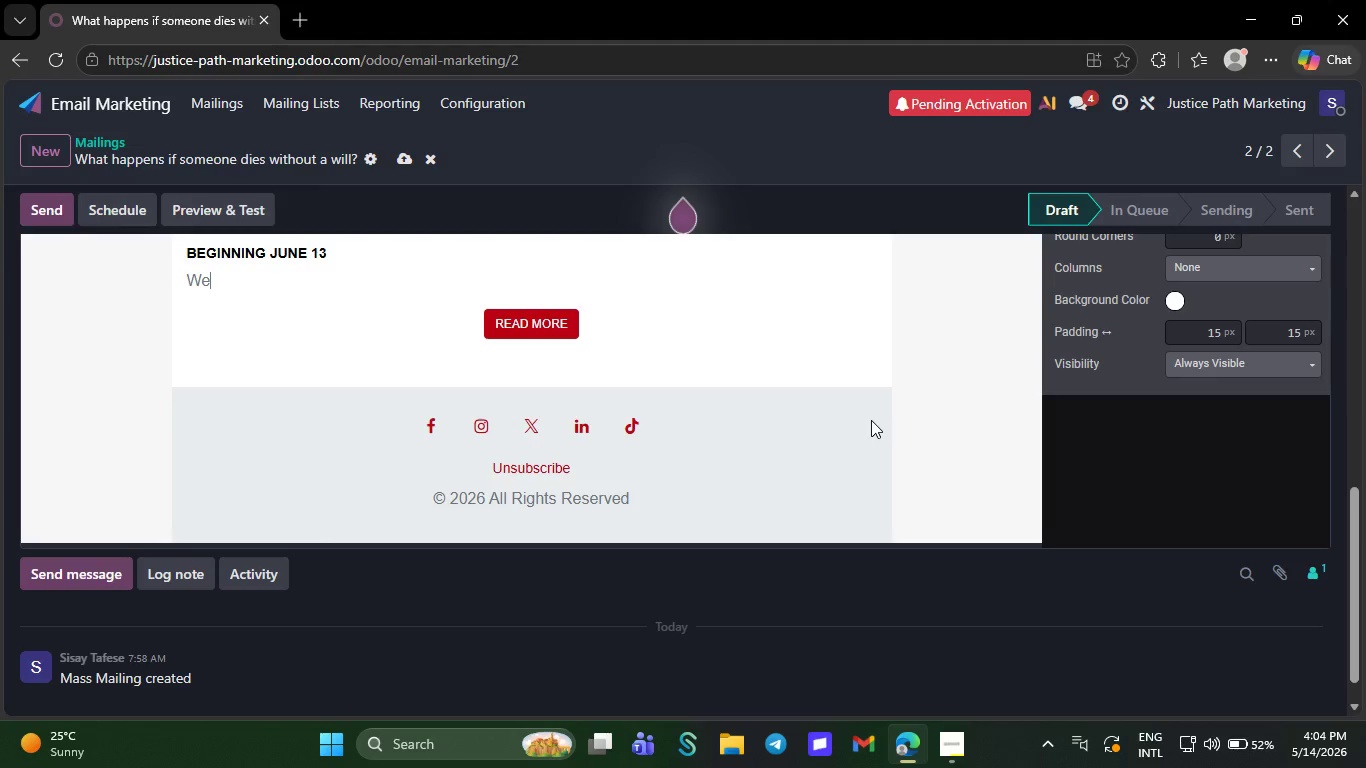 
wait(9.91)
 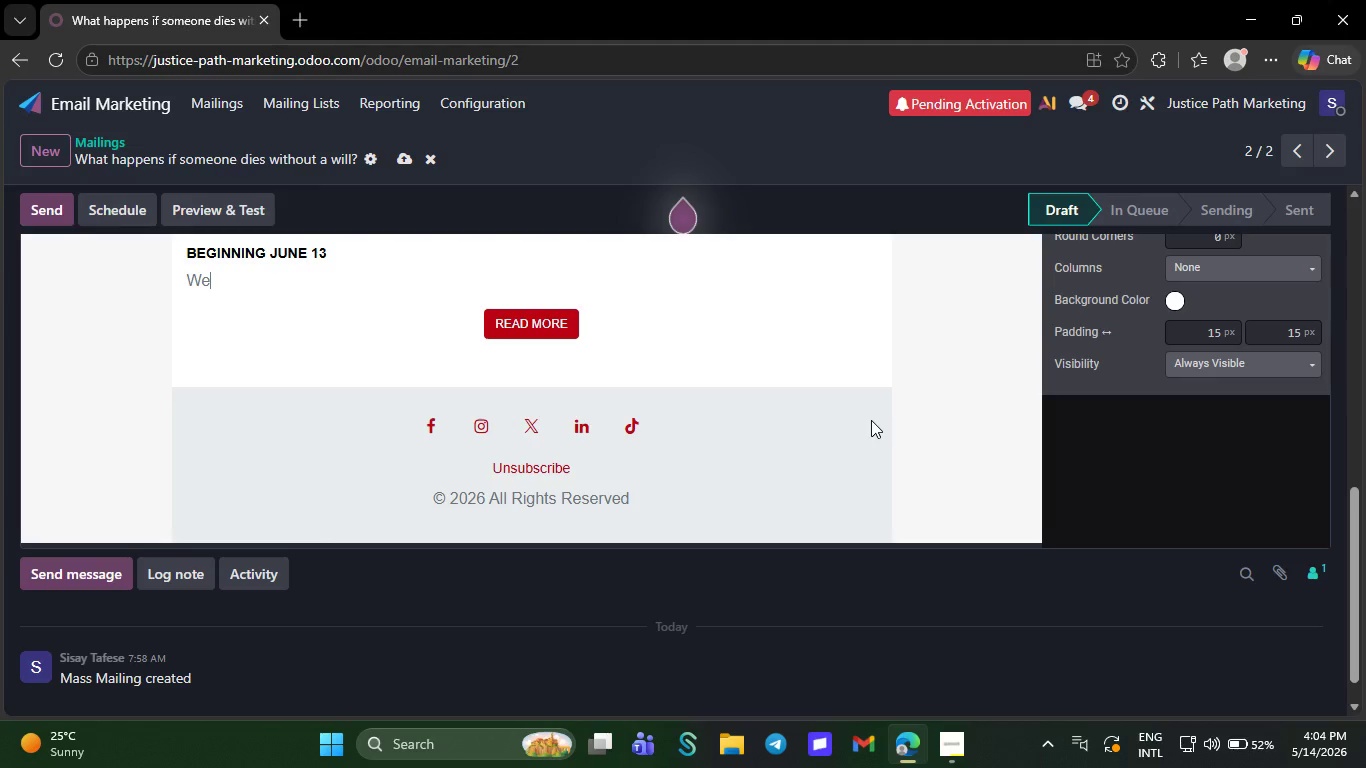 
key(Backspace)
key(Backspace)
type(One of the most common miscon)
 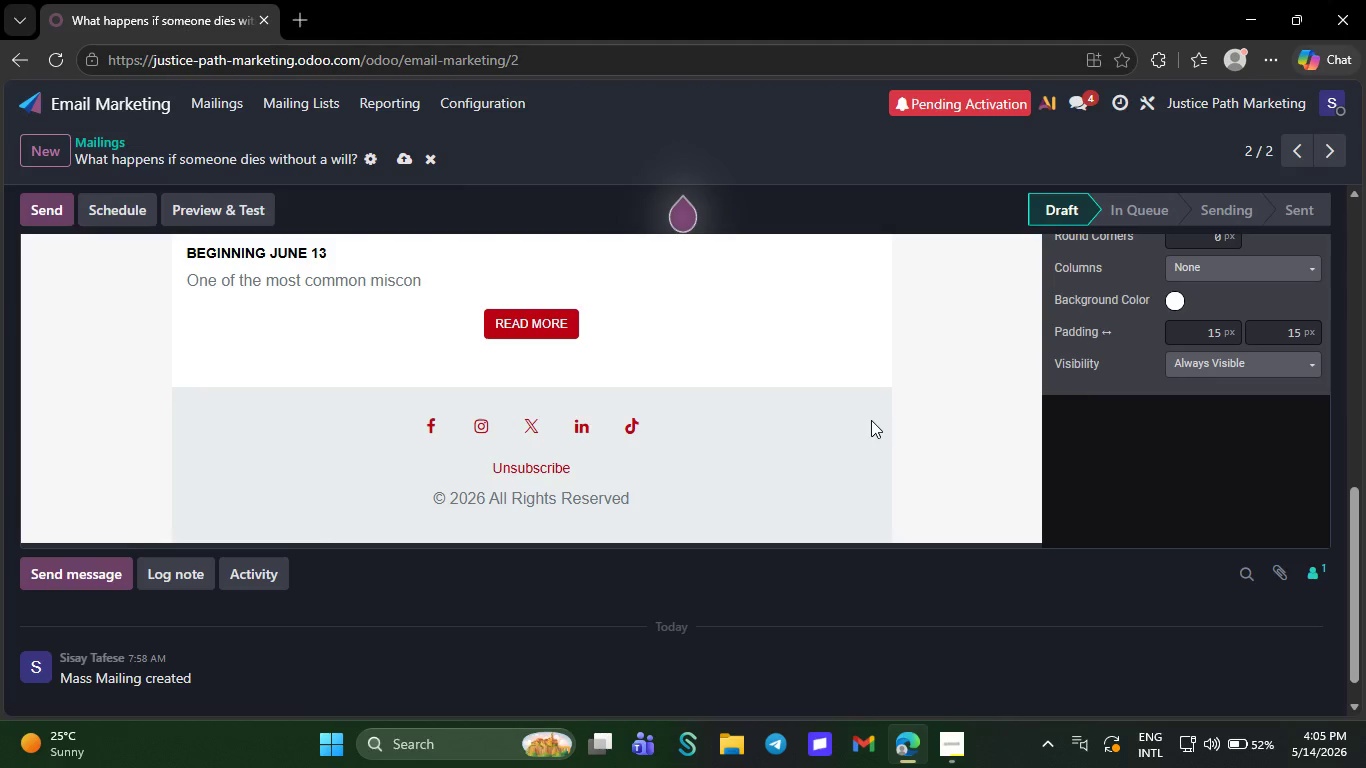 
wait(8.12)
 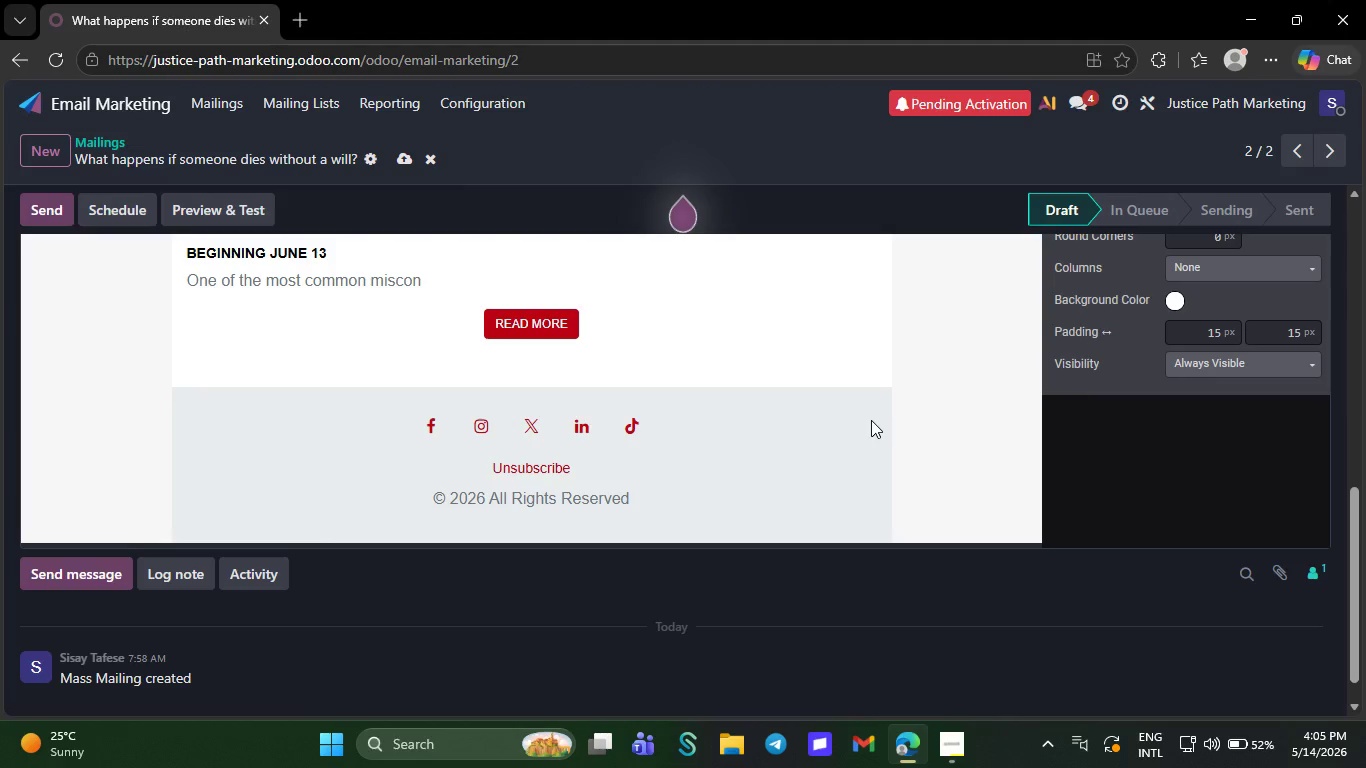 
type([NumLock][NumLock]ception about estate planning is that )
 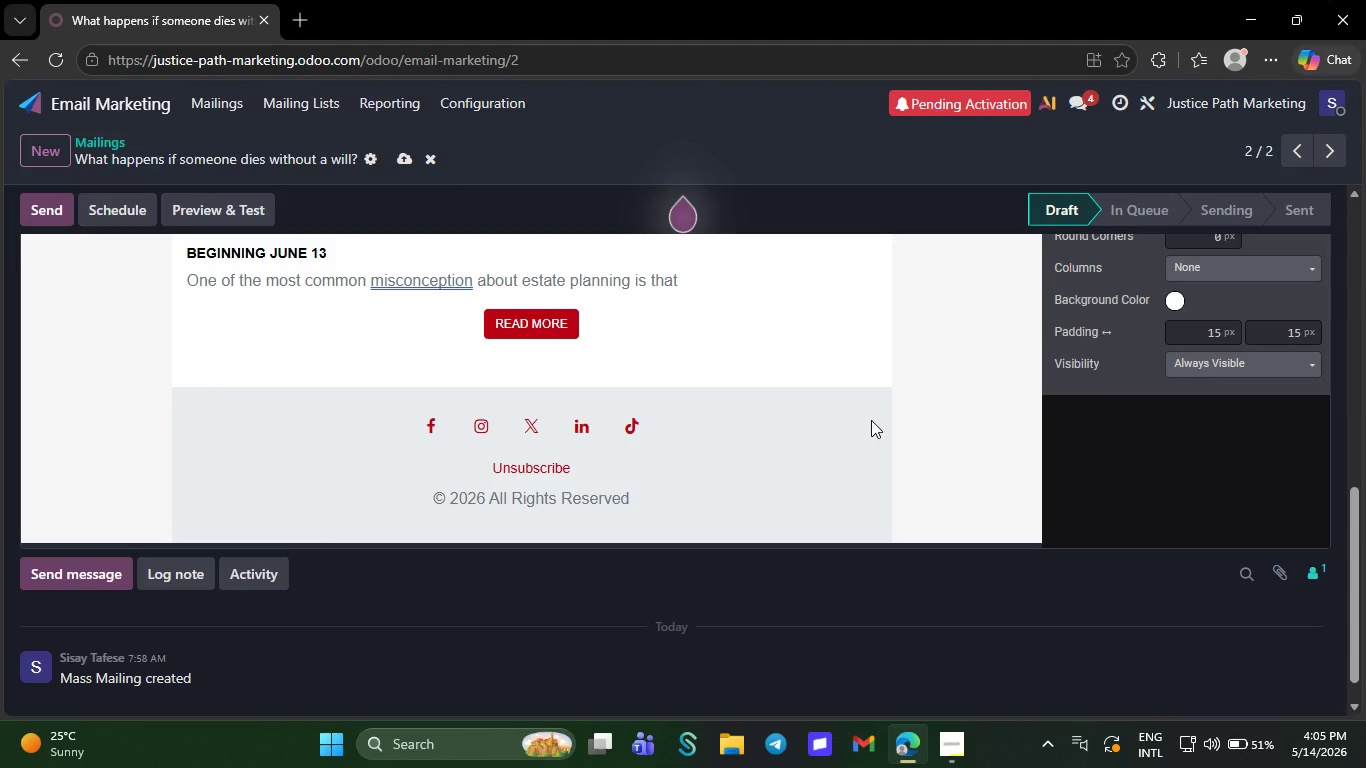 
wait(5.7)
 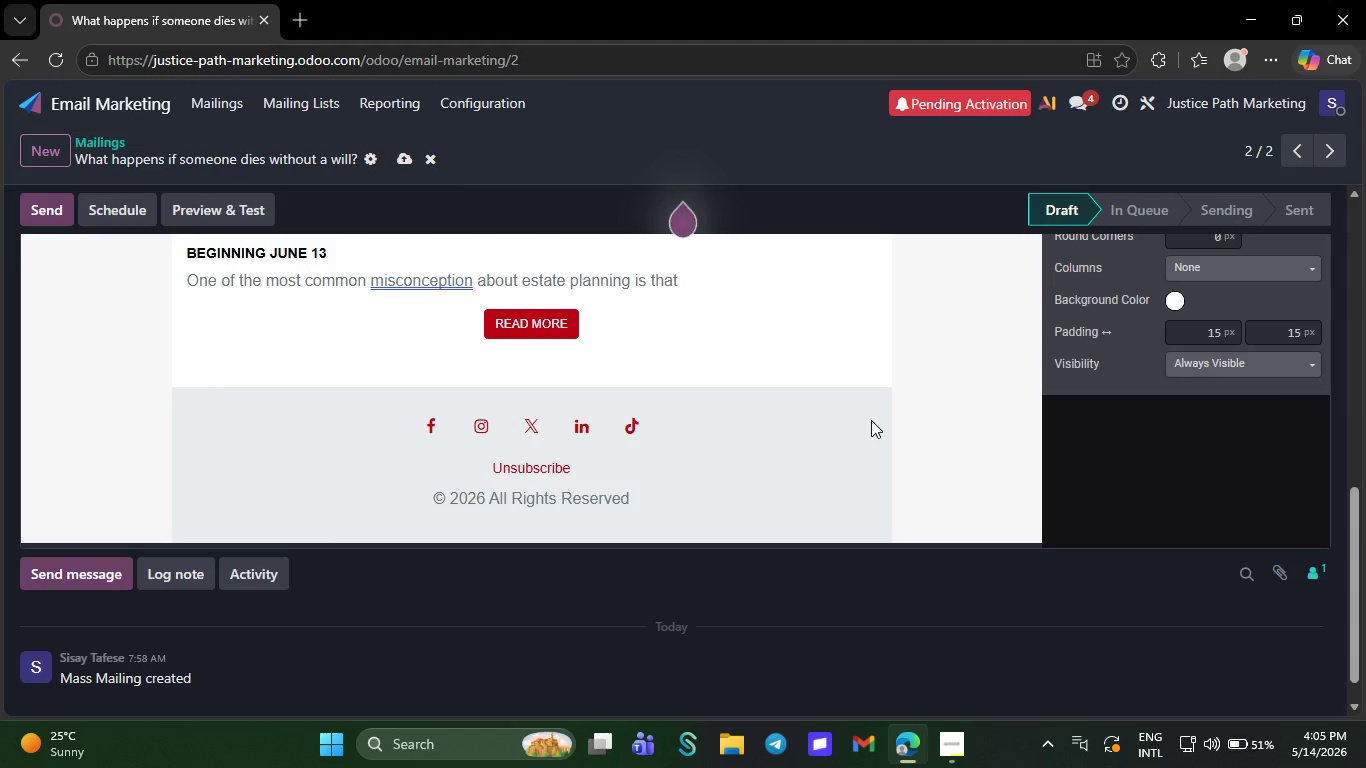 
type(it can always wait until :)
key(Backspace)
type(')
 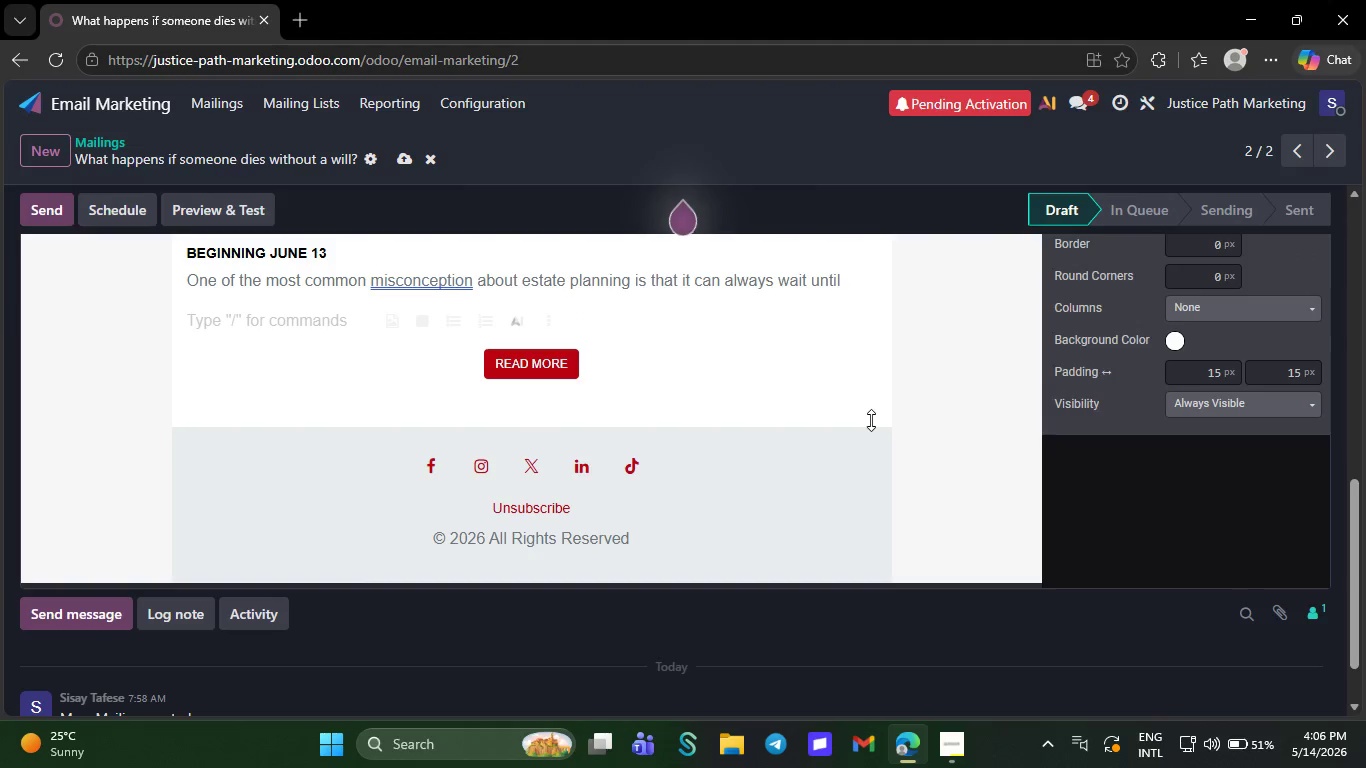 
 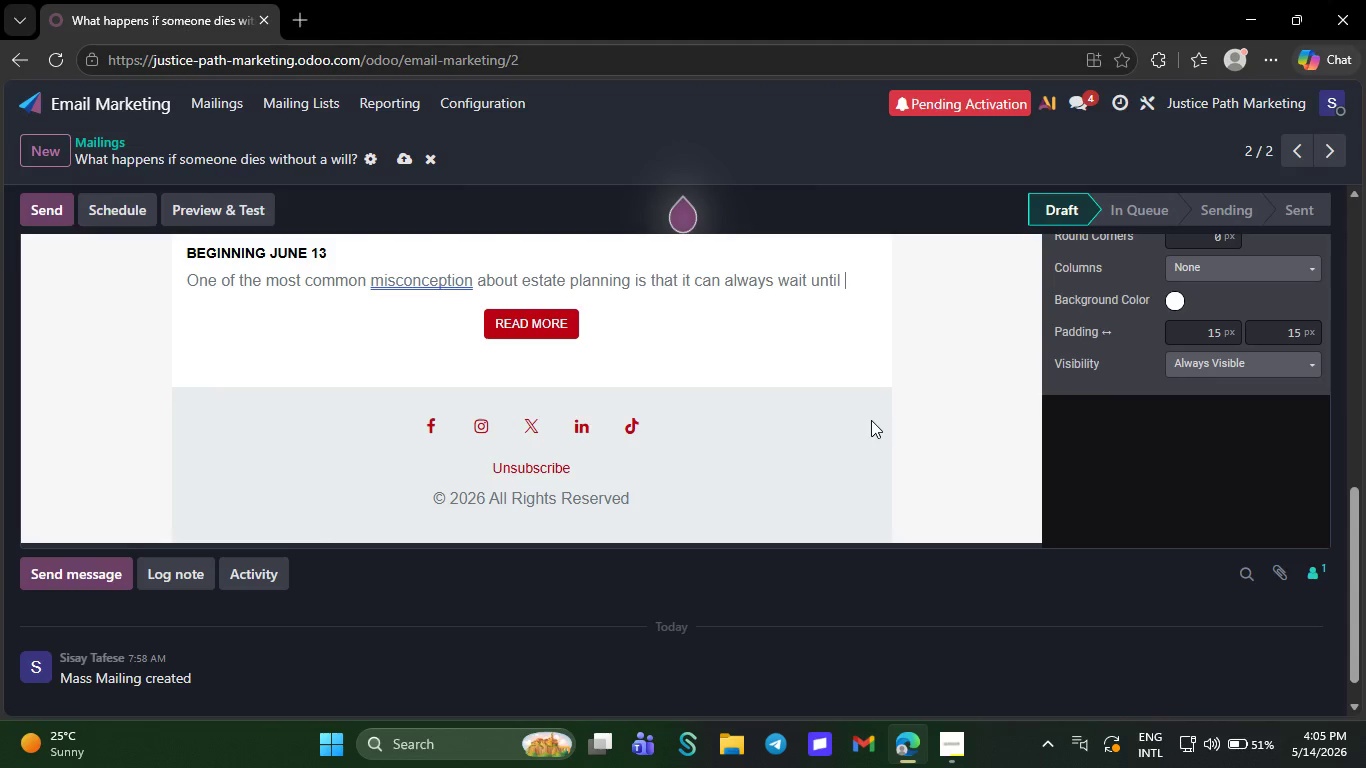 
hold_key(key=Enter, duration=0.31)
 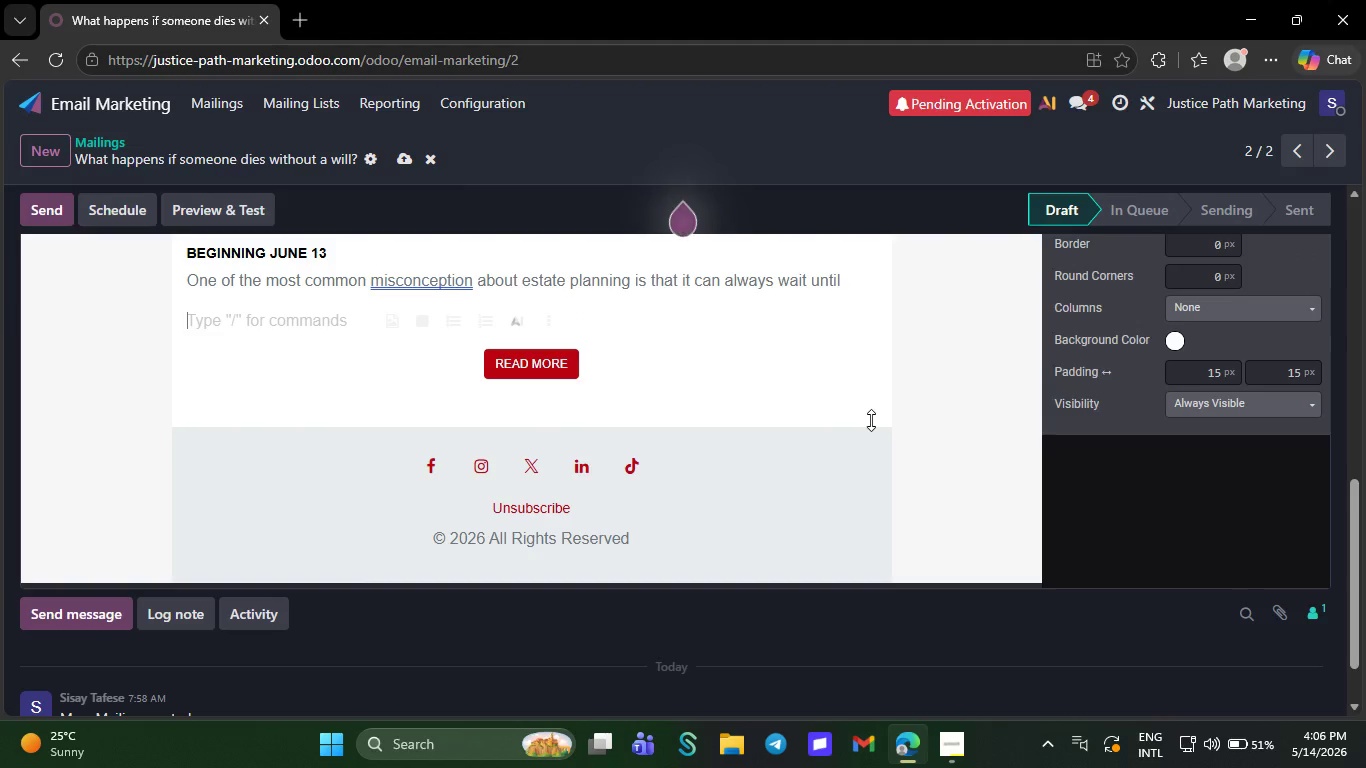 
key(L)
 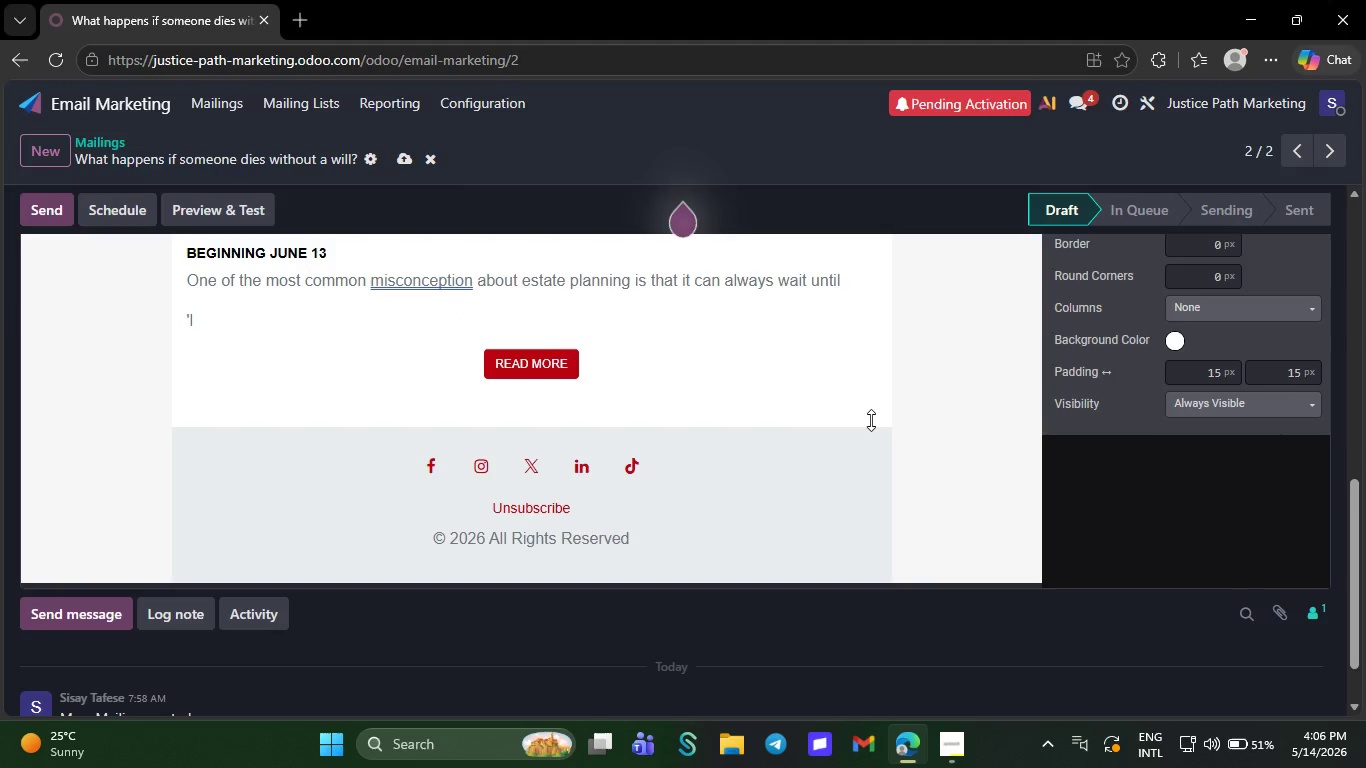 
key(Backspace)
 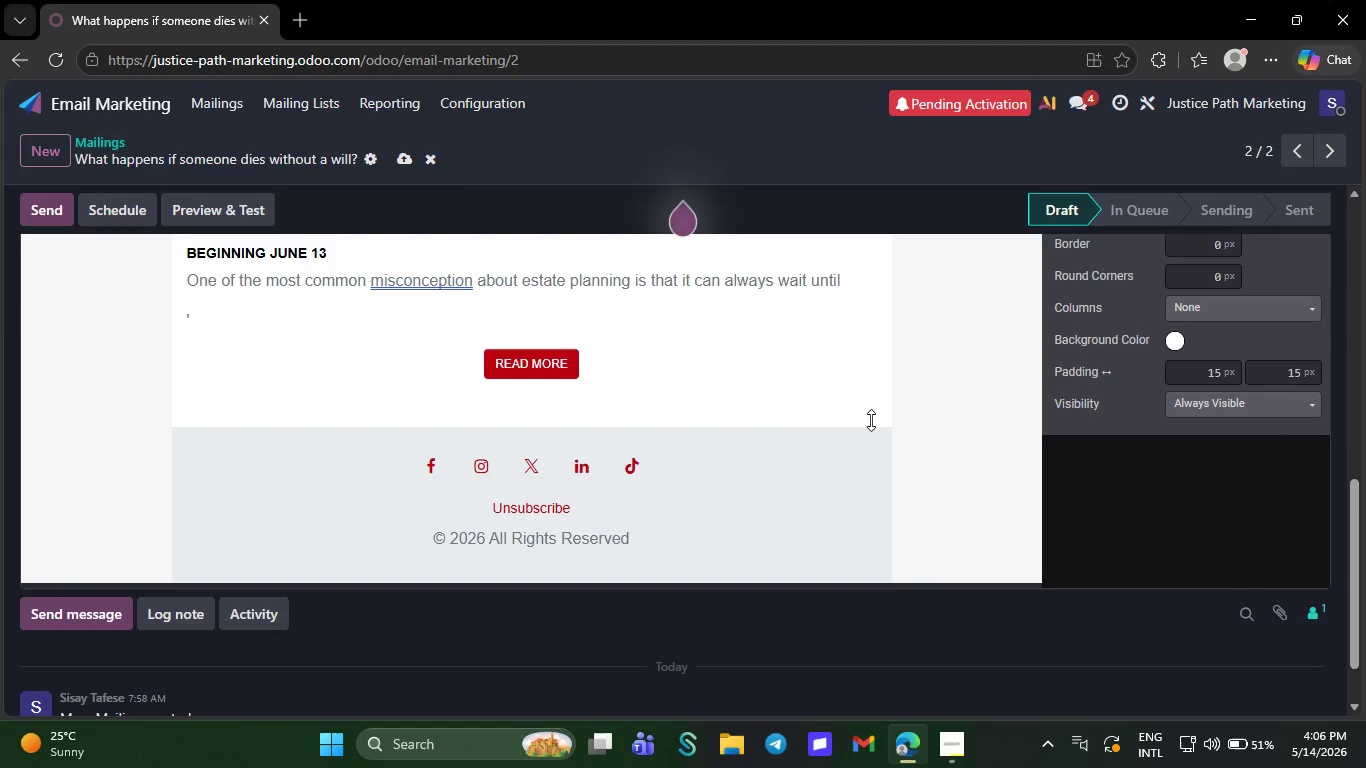 
key(Quote)
 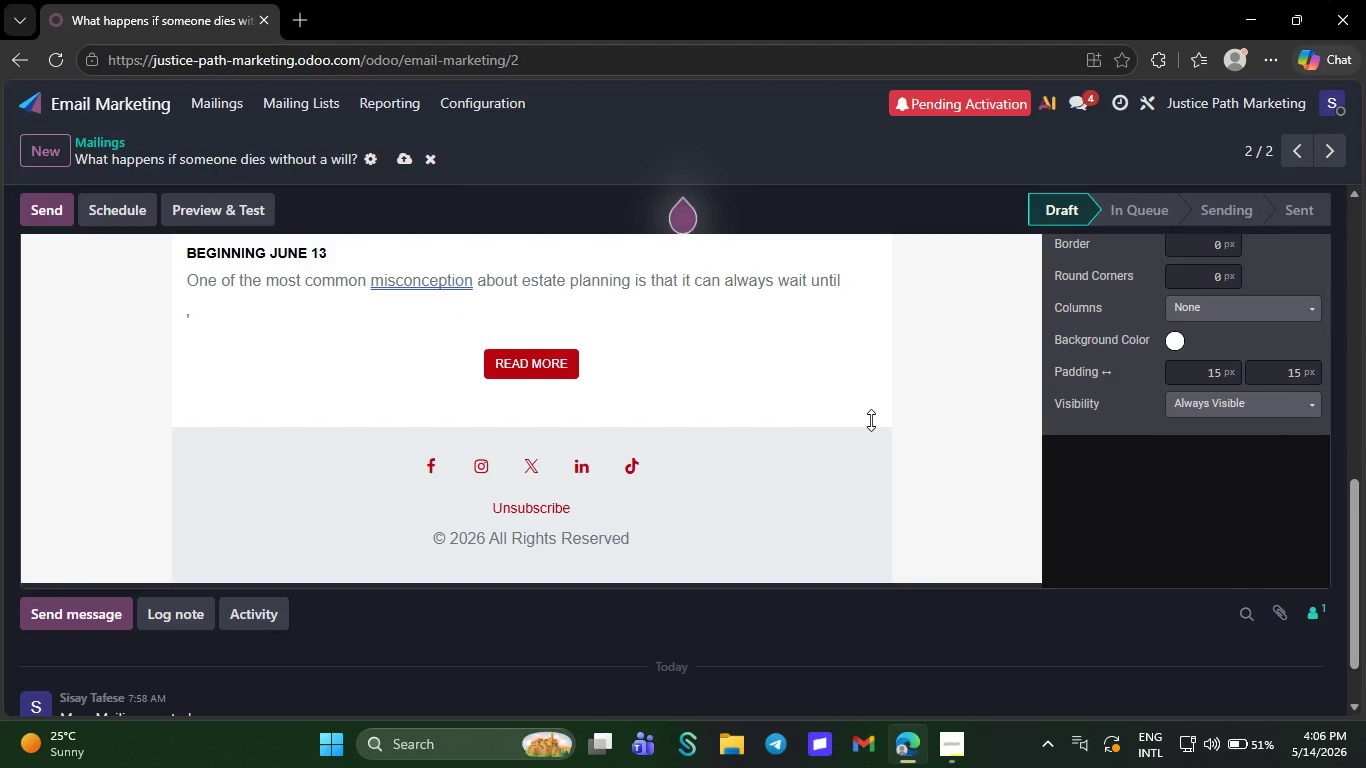 
key(Quote)
 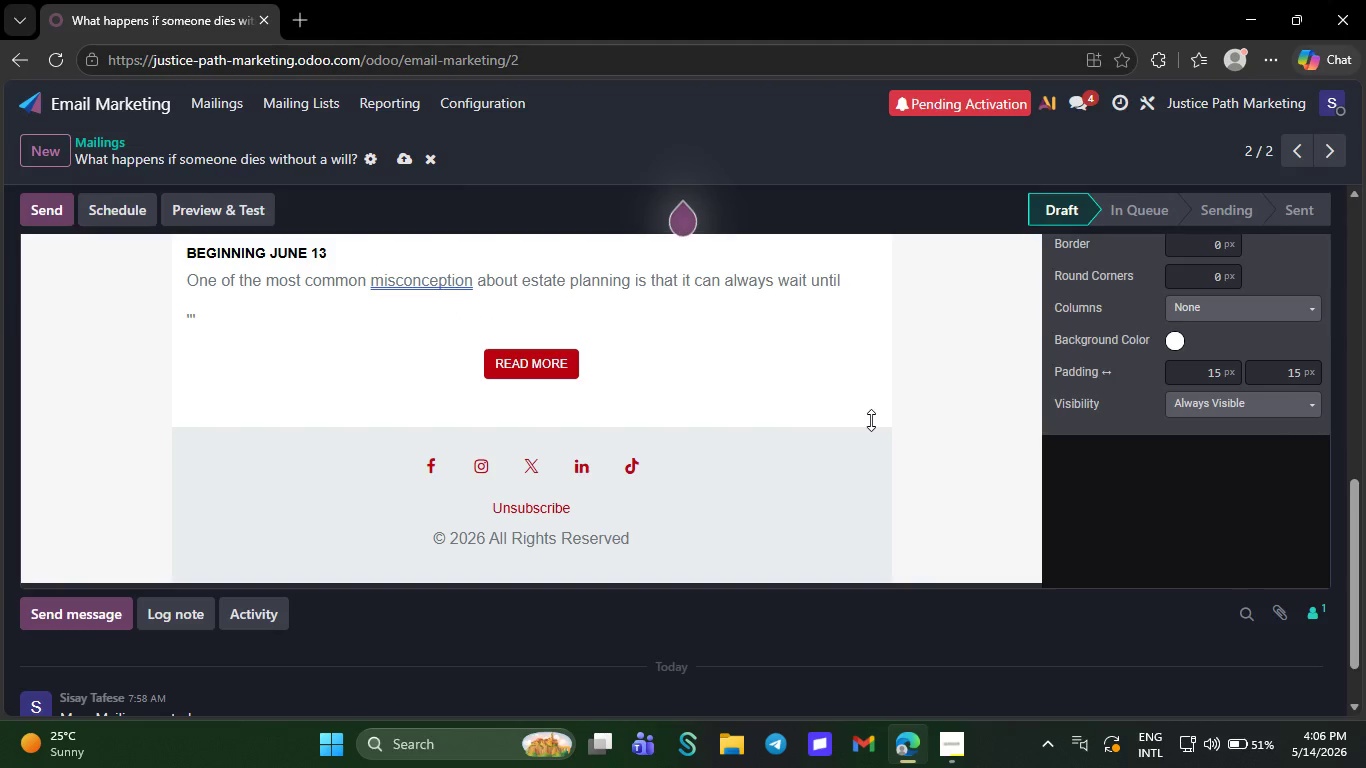 
key(Backspace)
 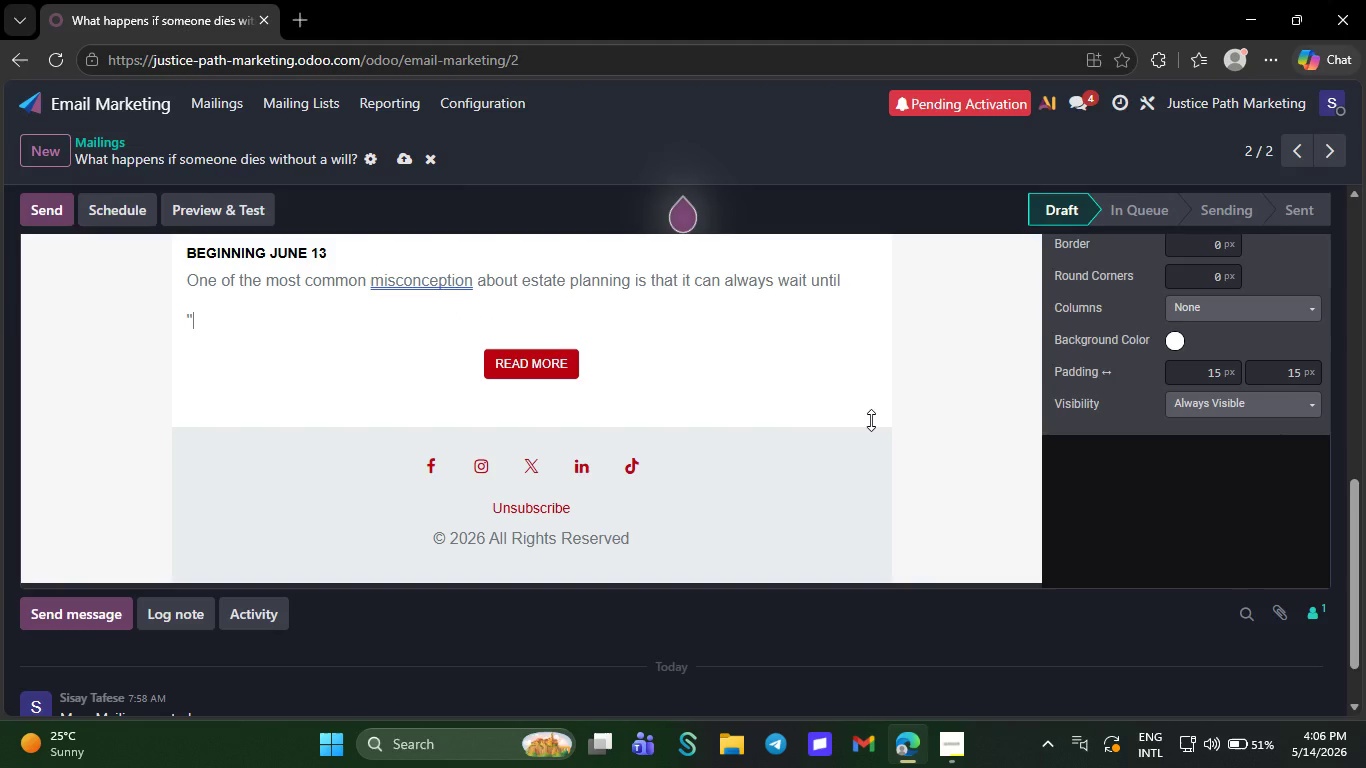 
key(Backspace)
 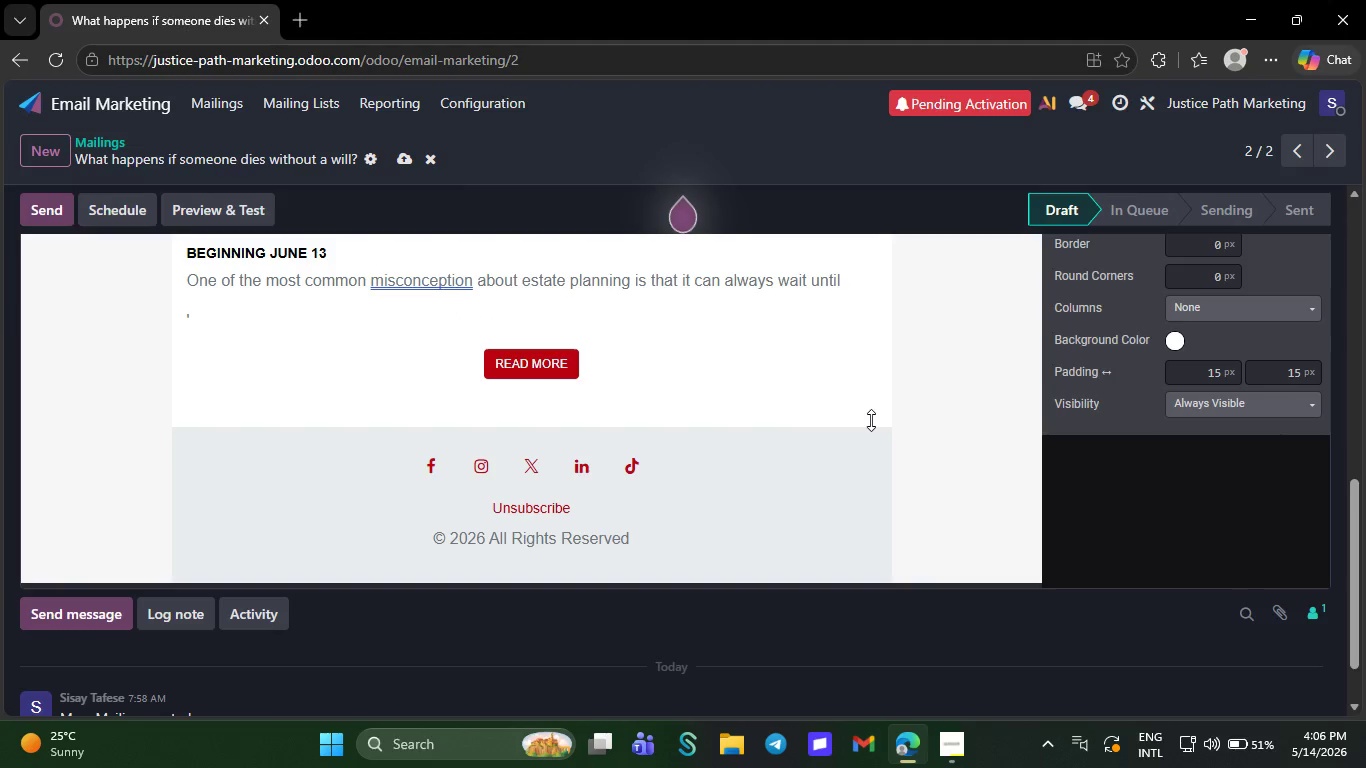 
key(Backspace)
 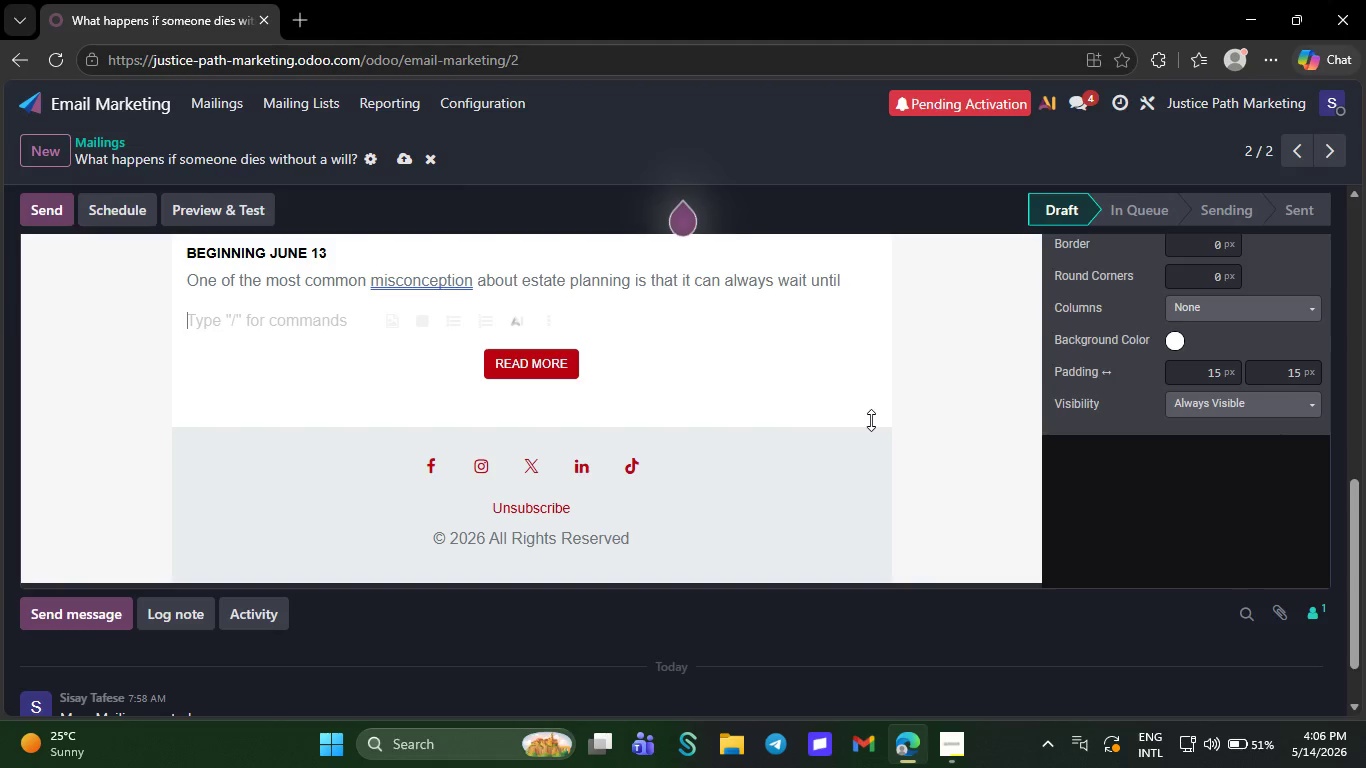 
key(Quote)
 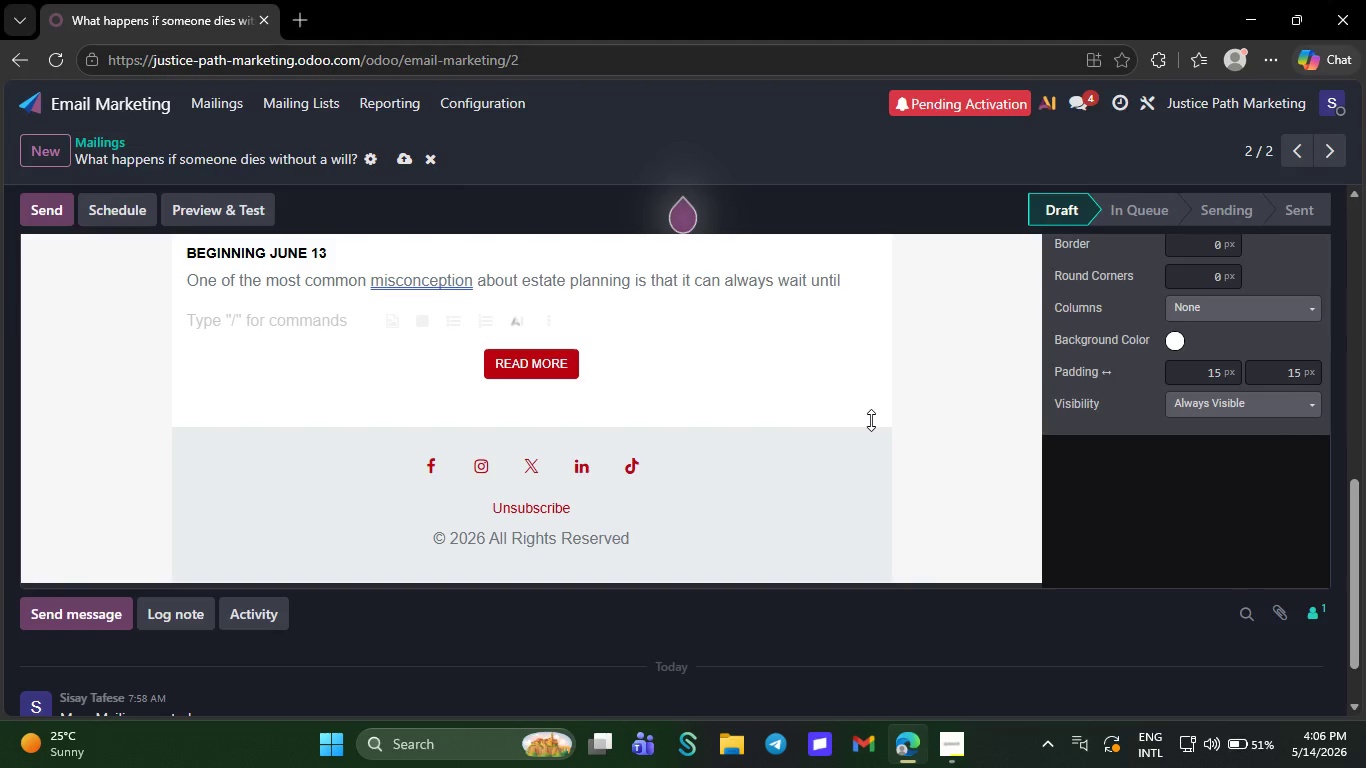 
key(Quote)
 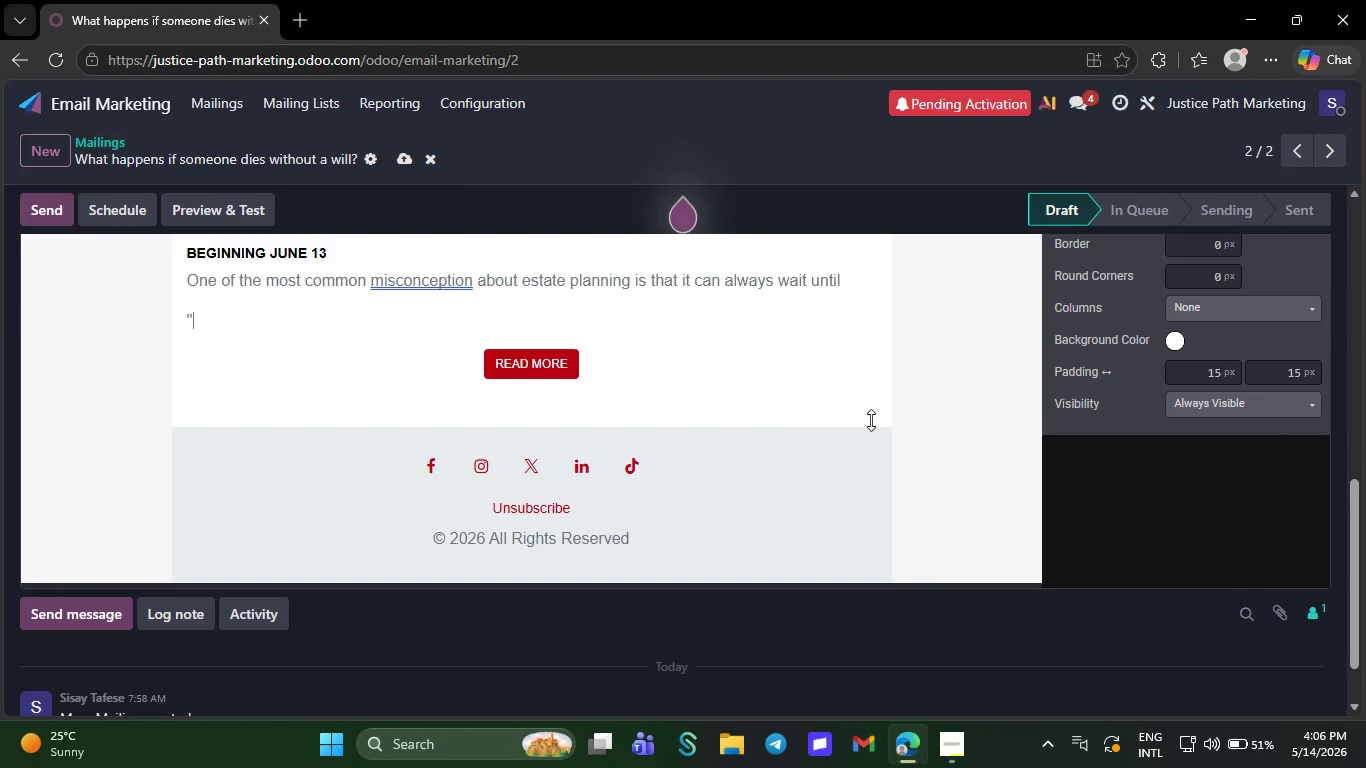 
type(later)
 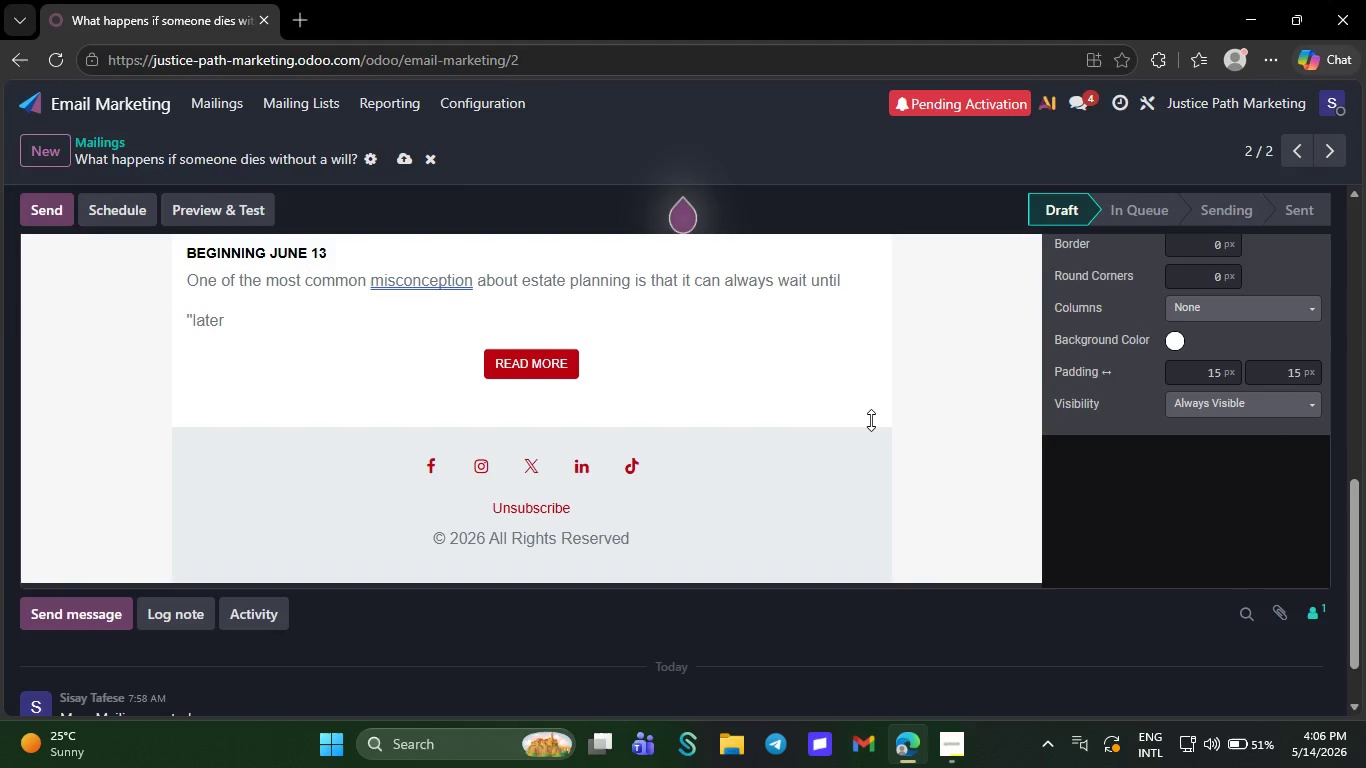 
key(Period)
 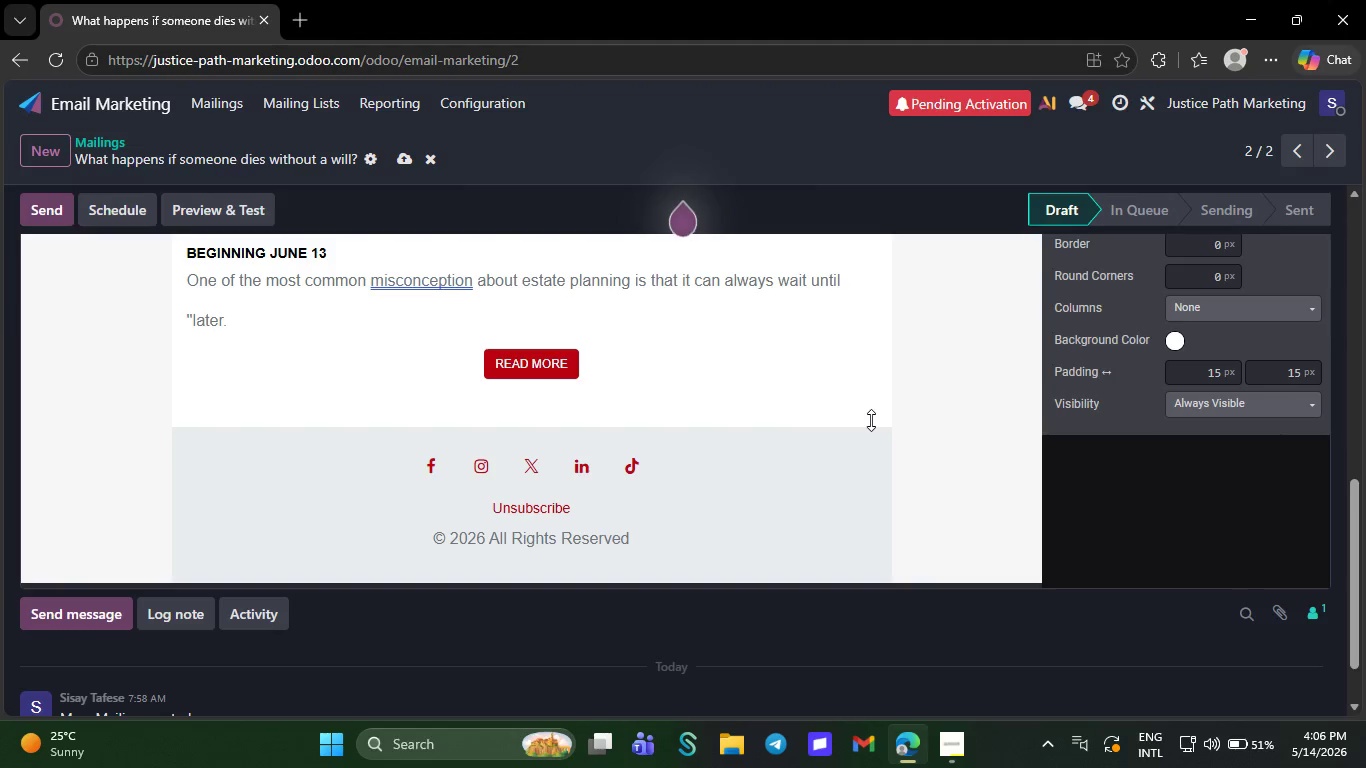 
key(Quote)
 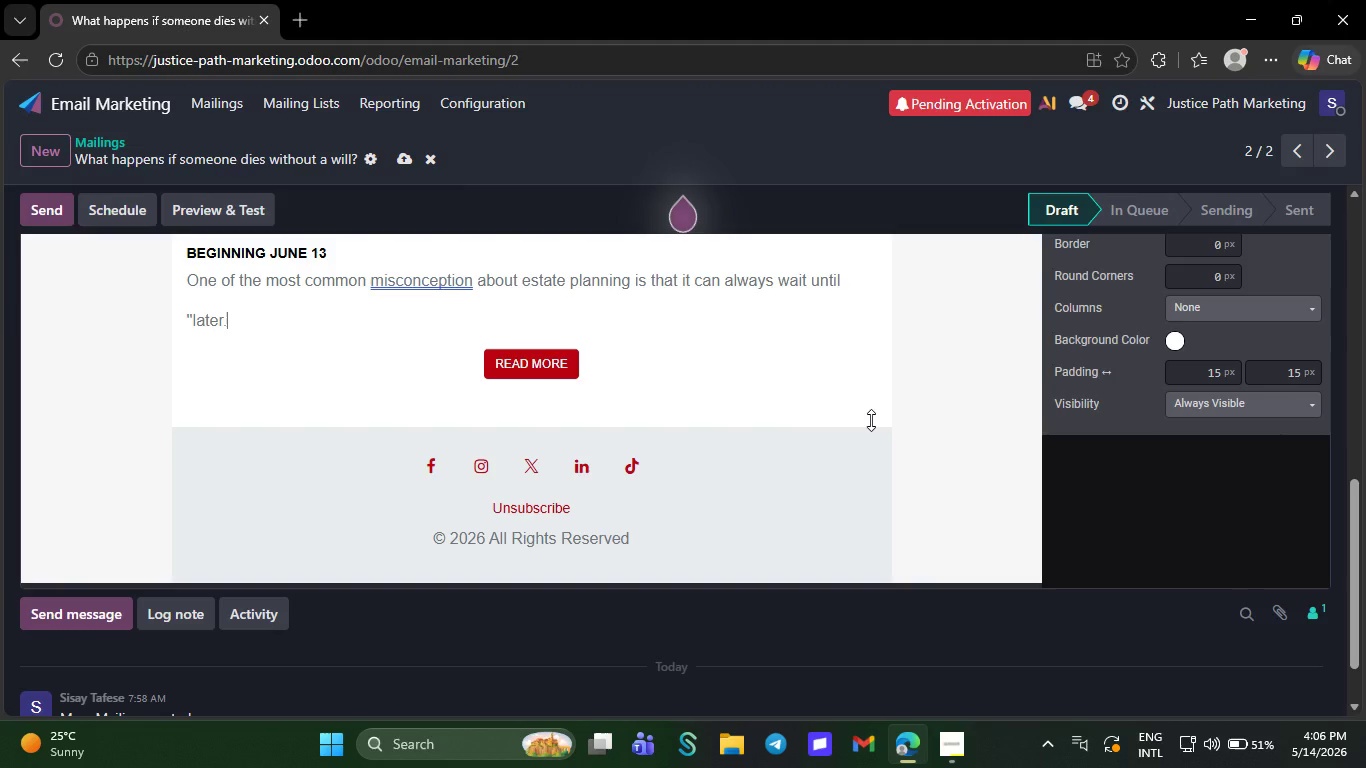 
key(Quote)
 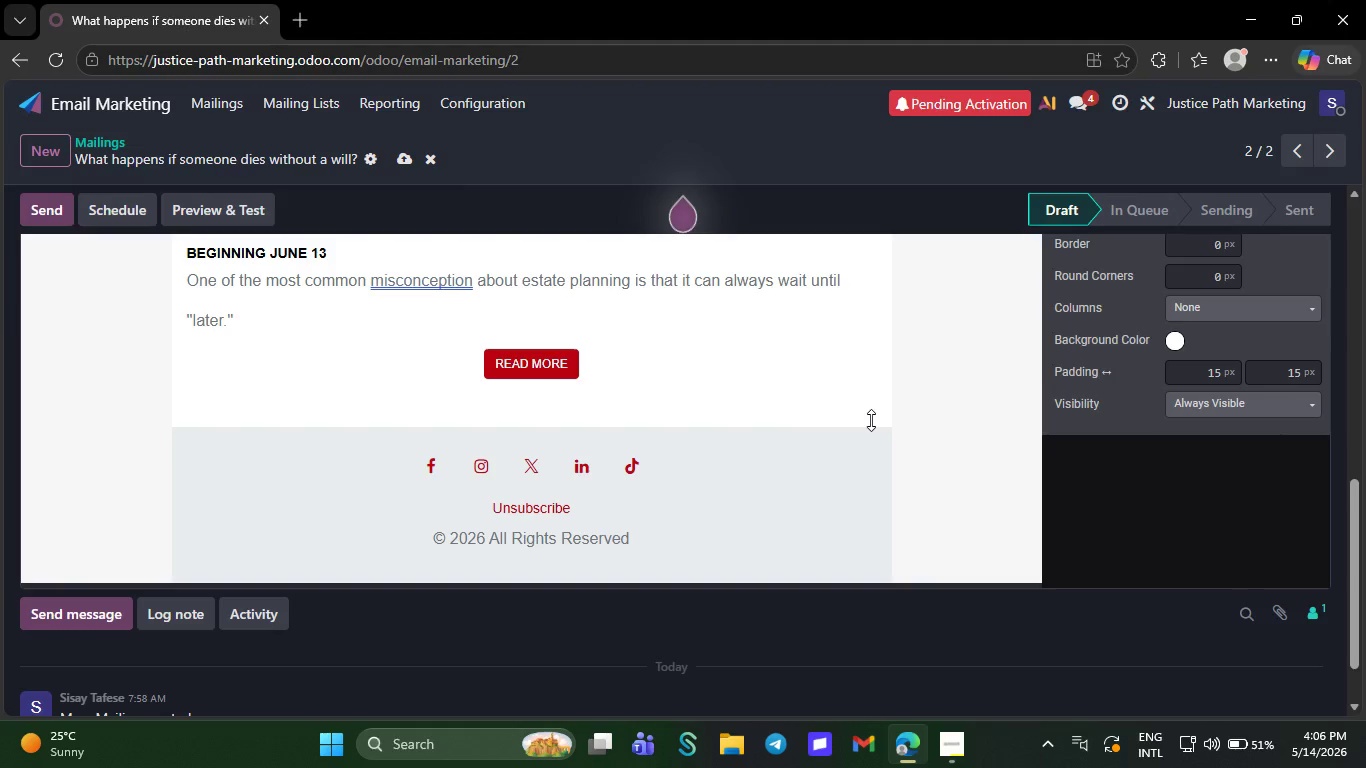 
wait(6.64)
 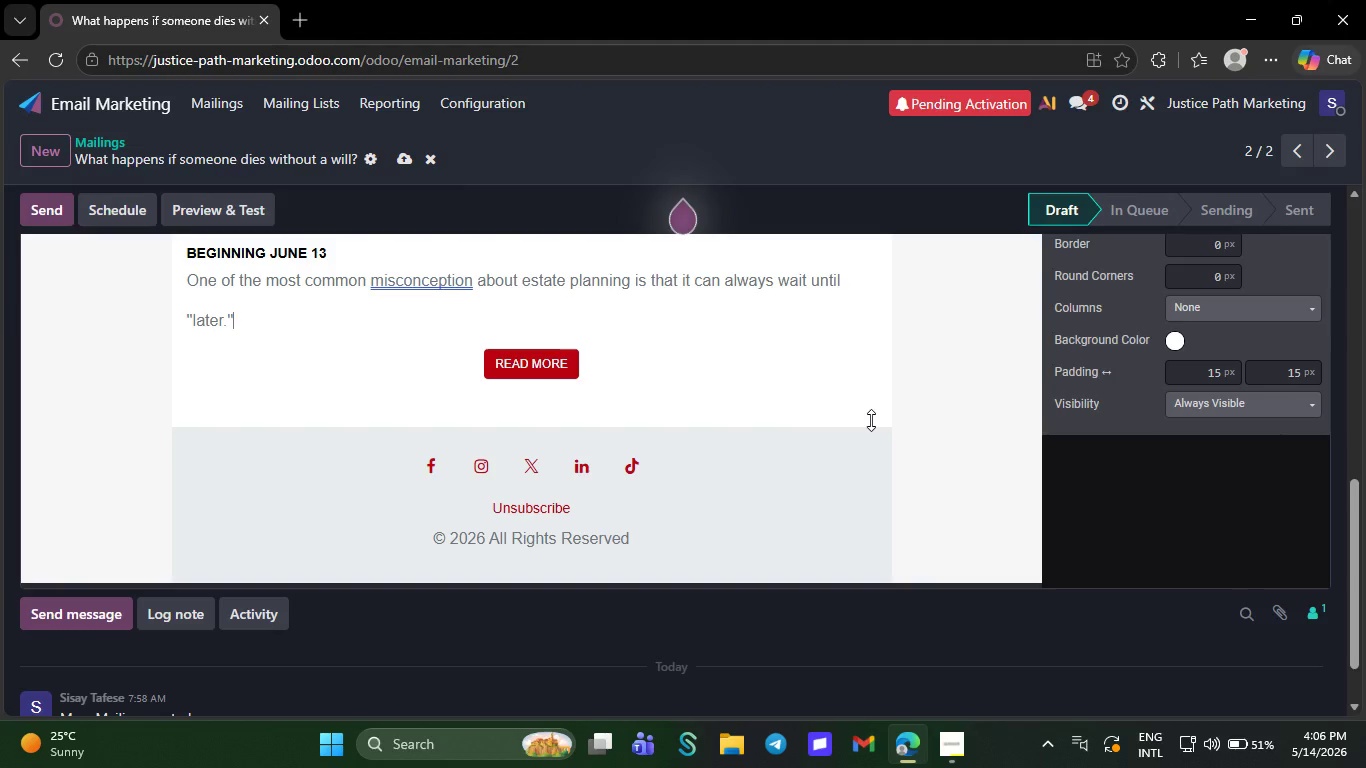 
key(NumpadEnter)
 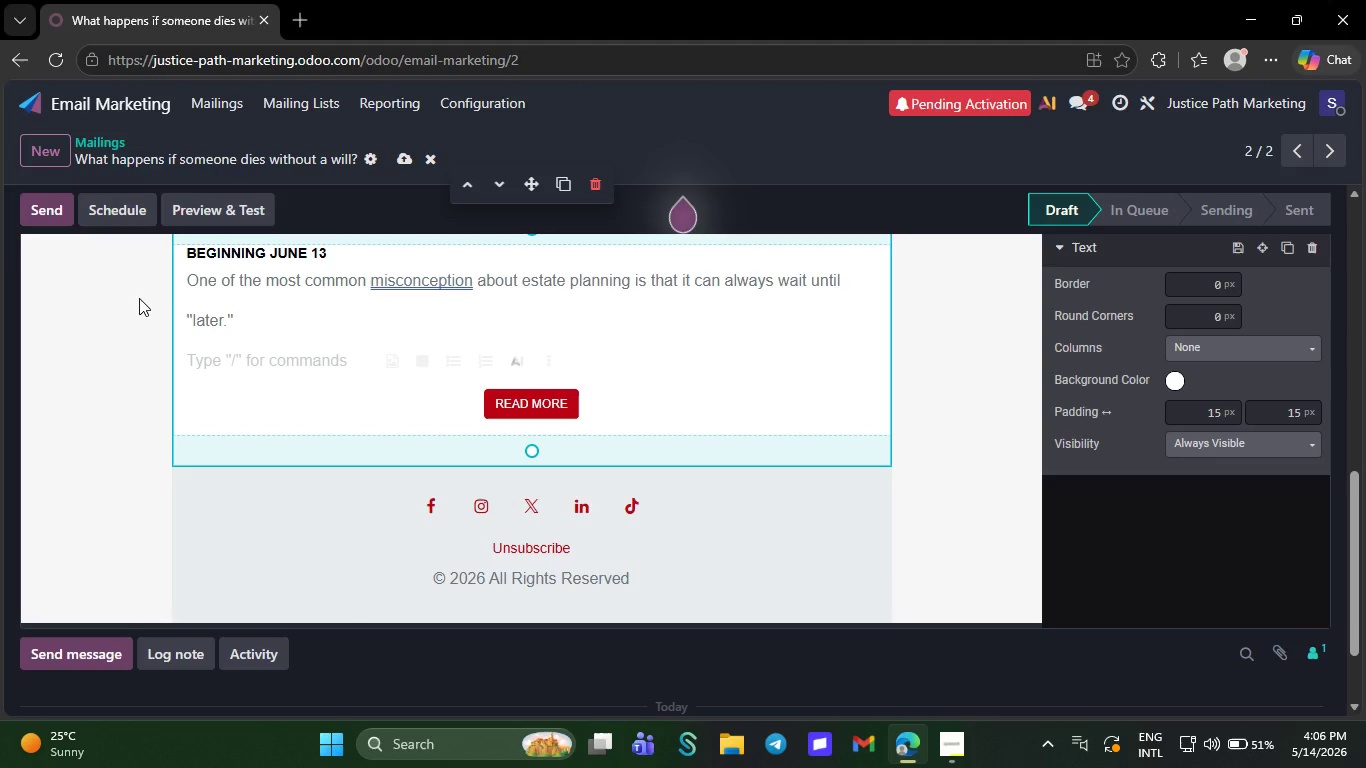 
wait(9.3)
 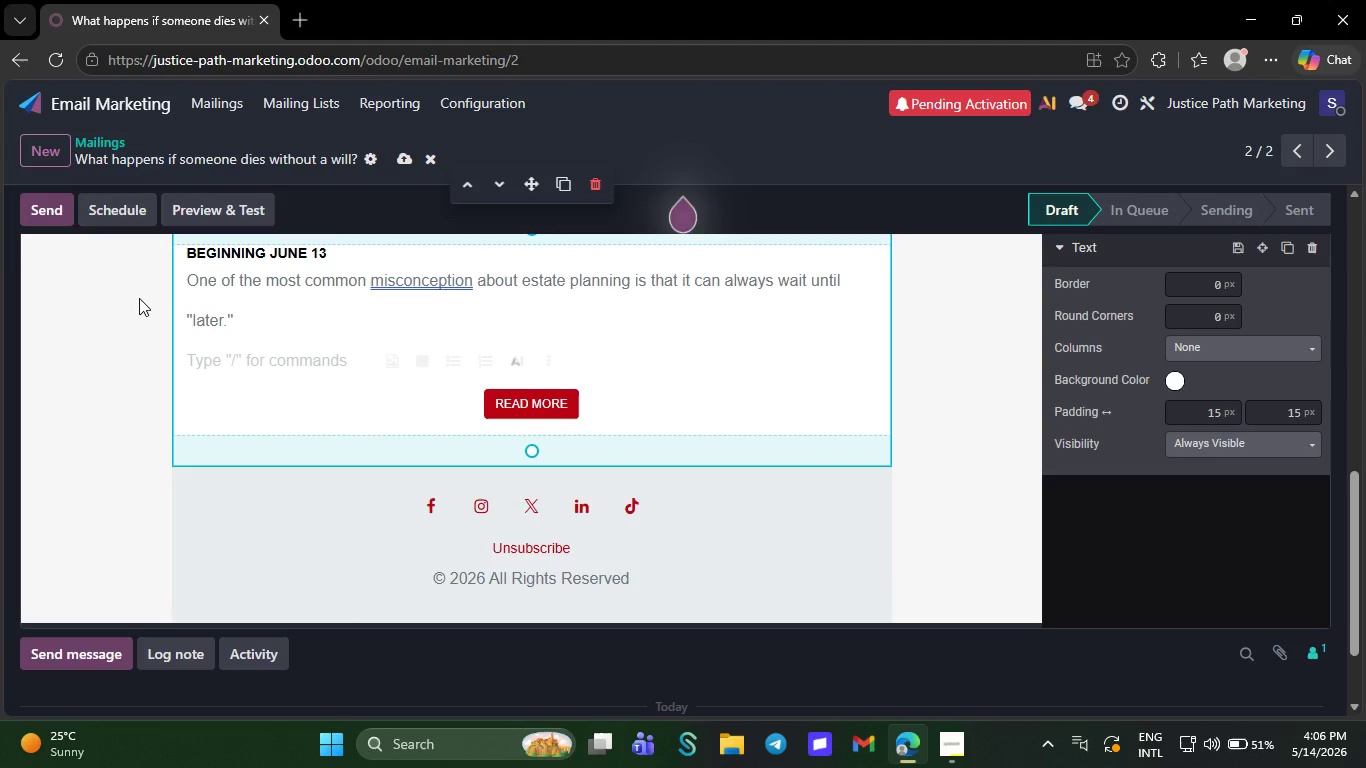 
right_click([383, 279])
 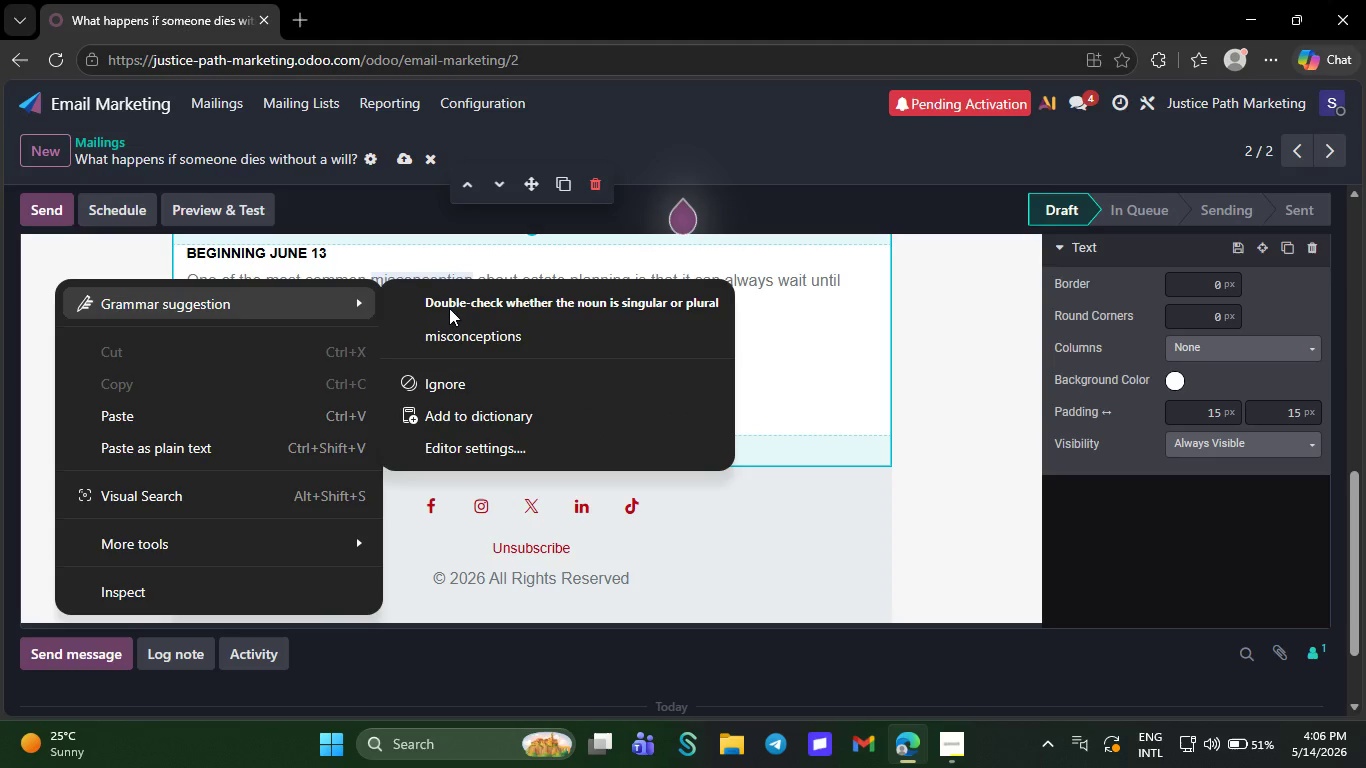 
left_click([493, 336])
 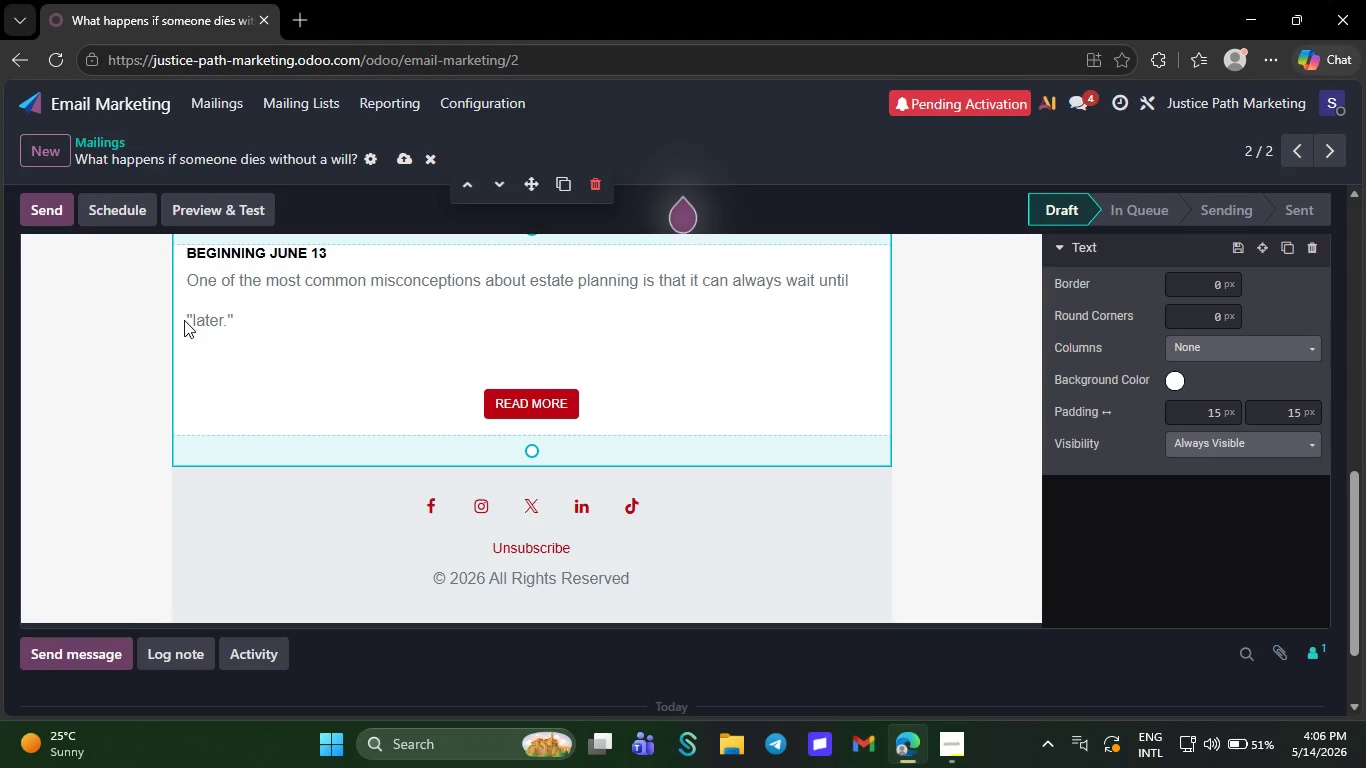 
left_click([187, 320])
 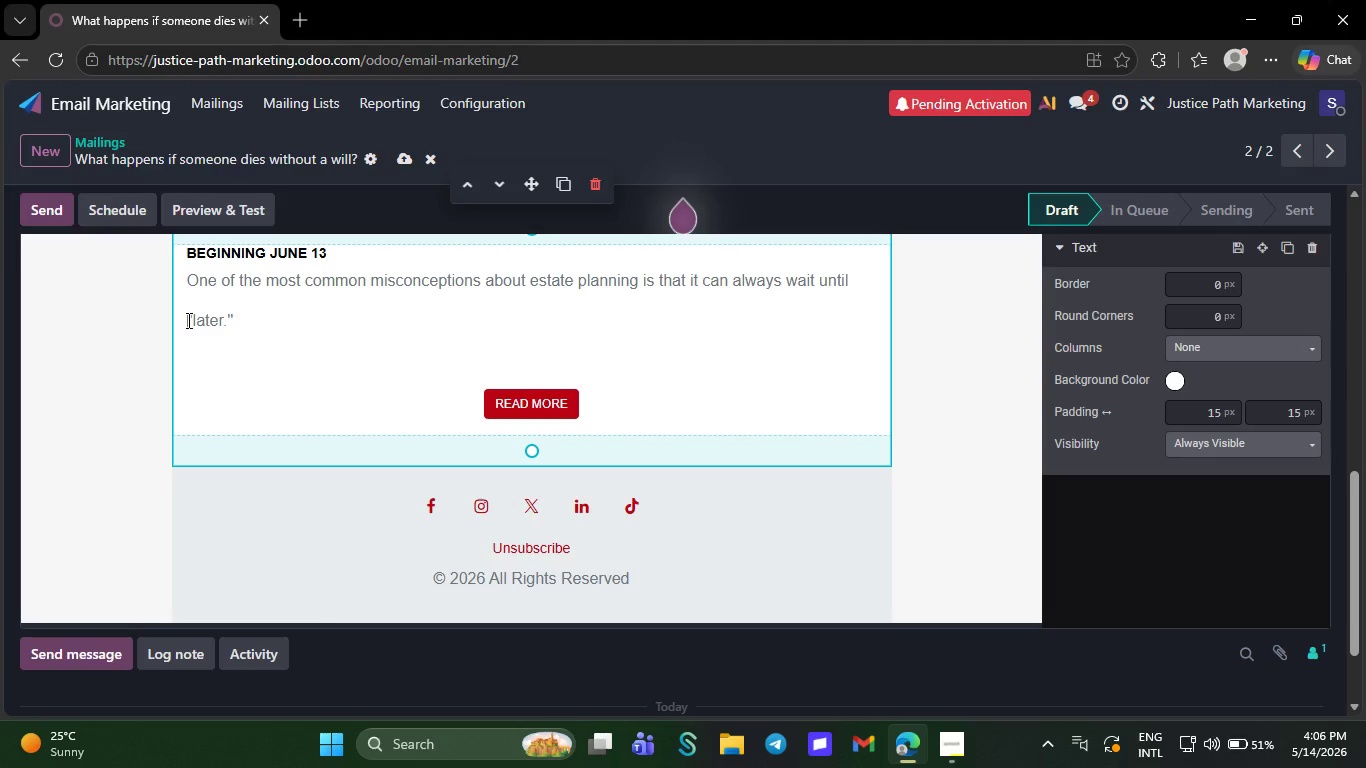 
key(Backspace)
 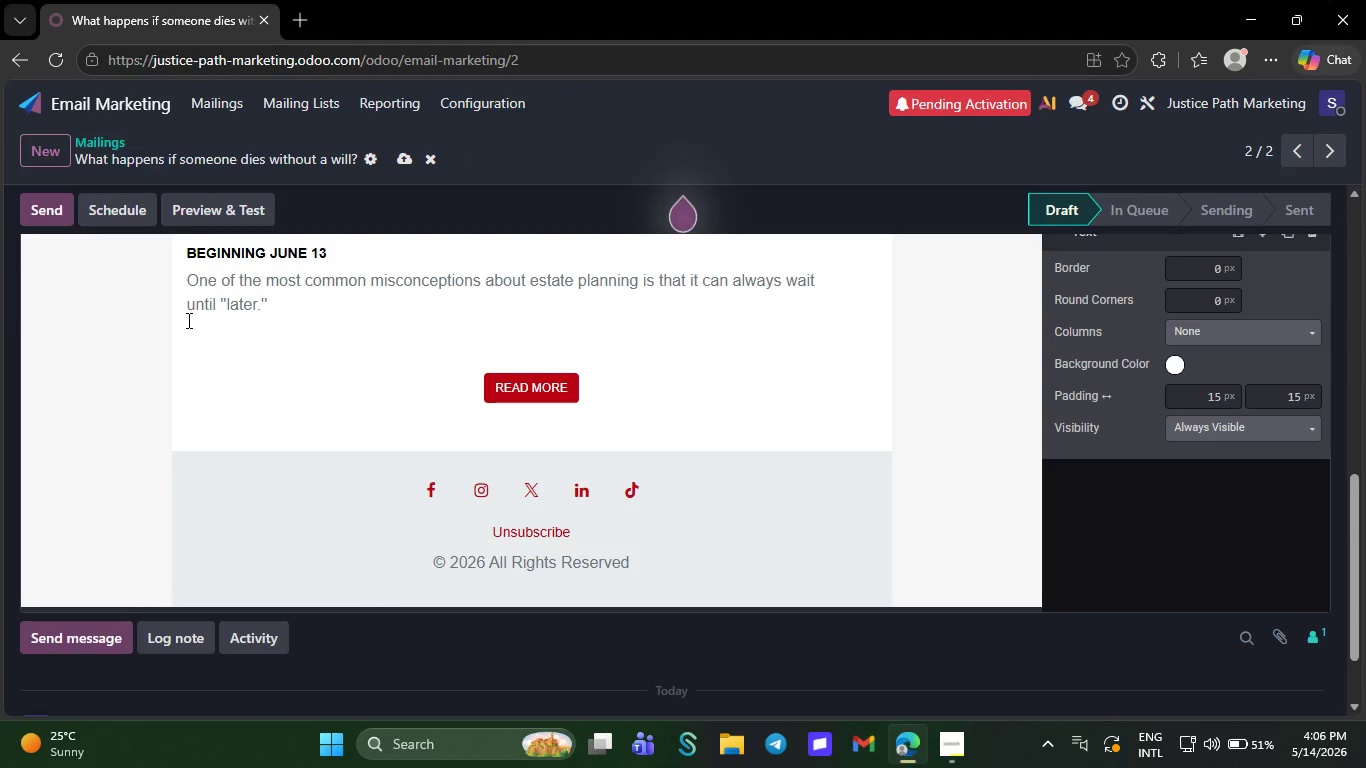 
key(Space)
 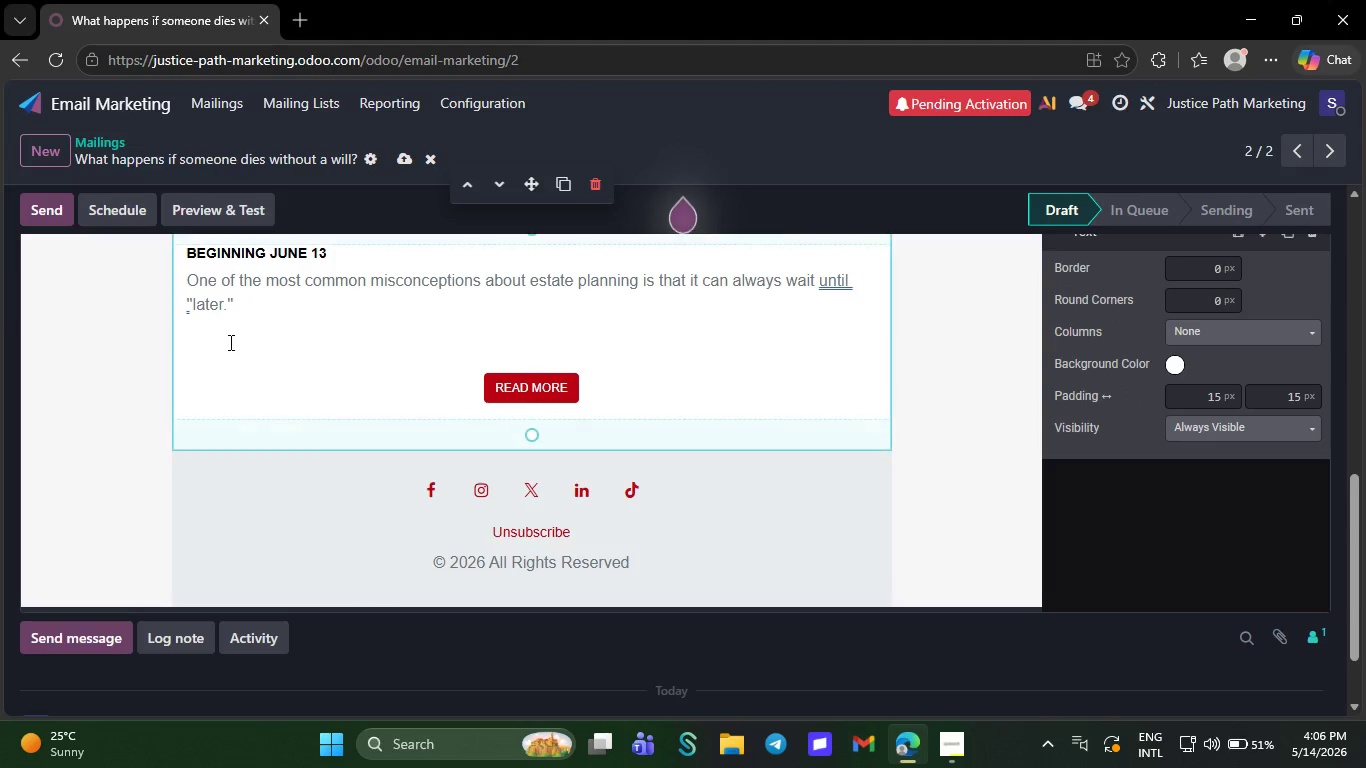 
left_click([220, 341])
 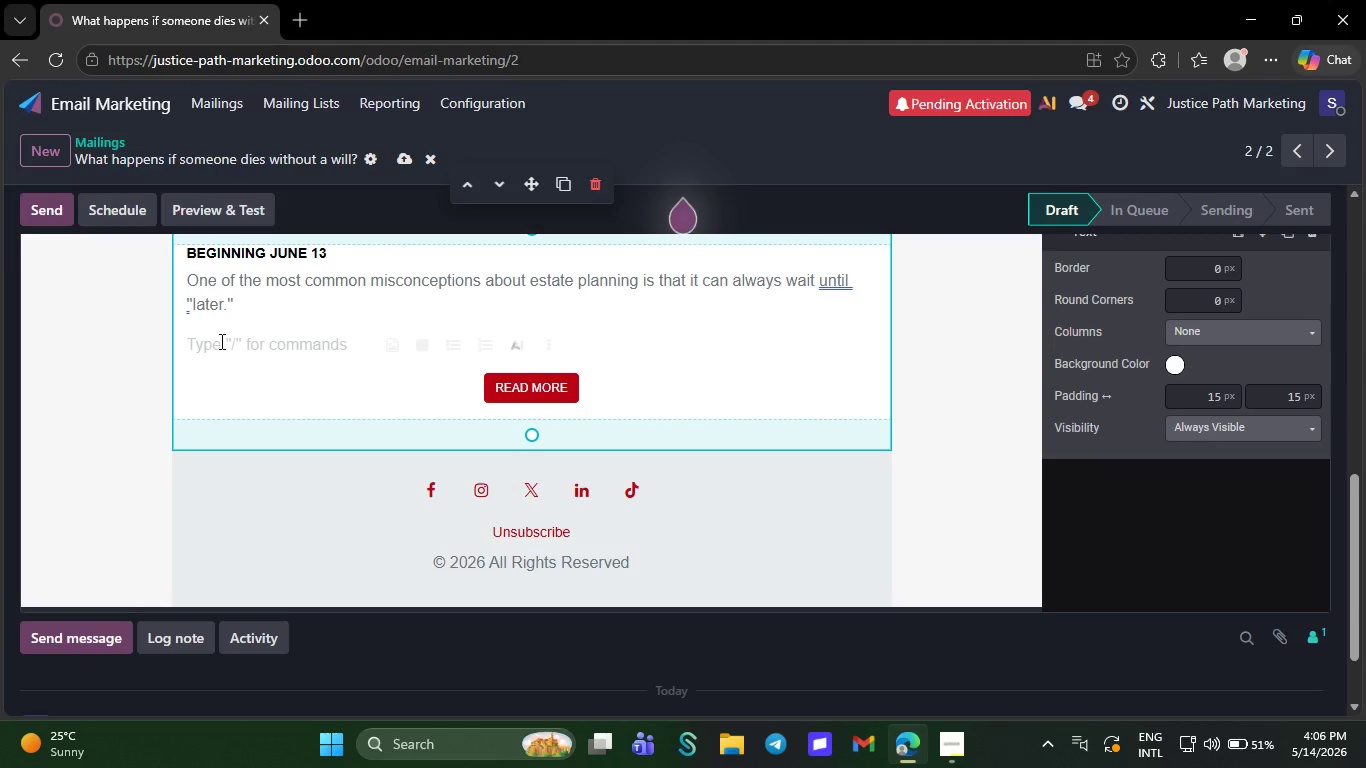 
key(CapsLock)
 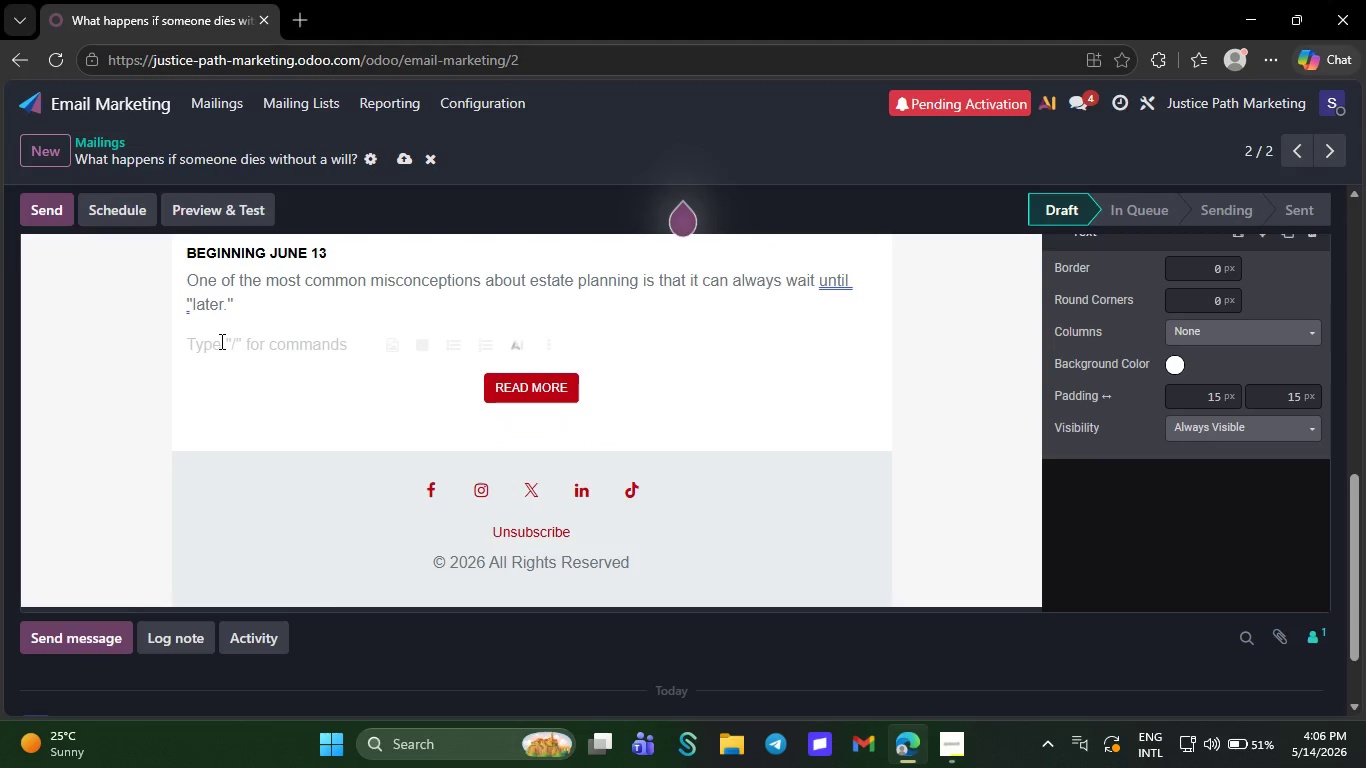 
key(U)
 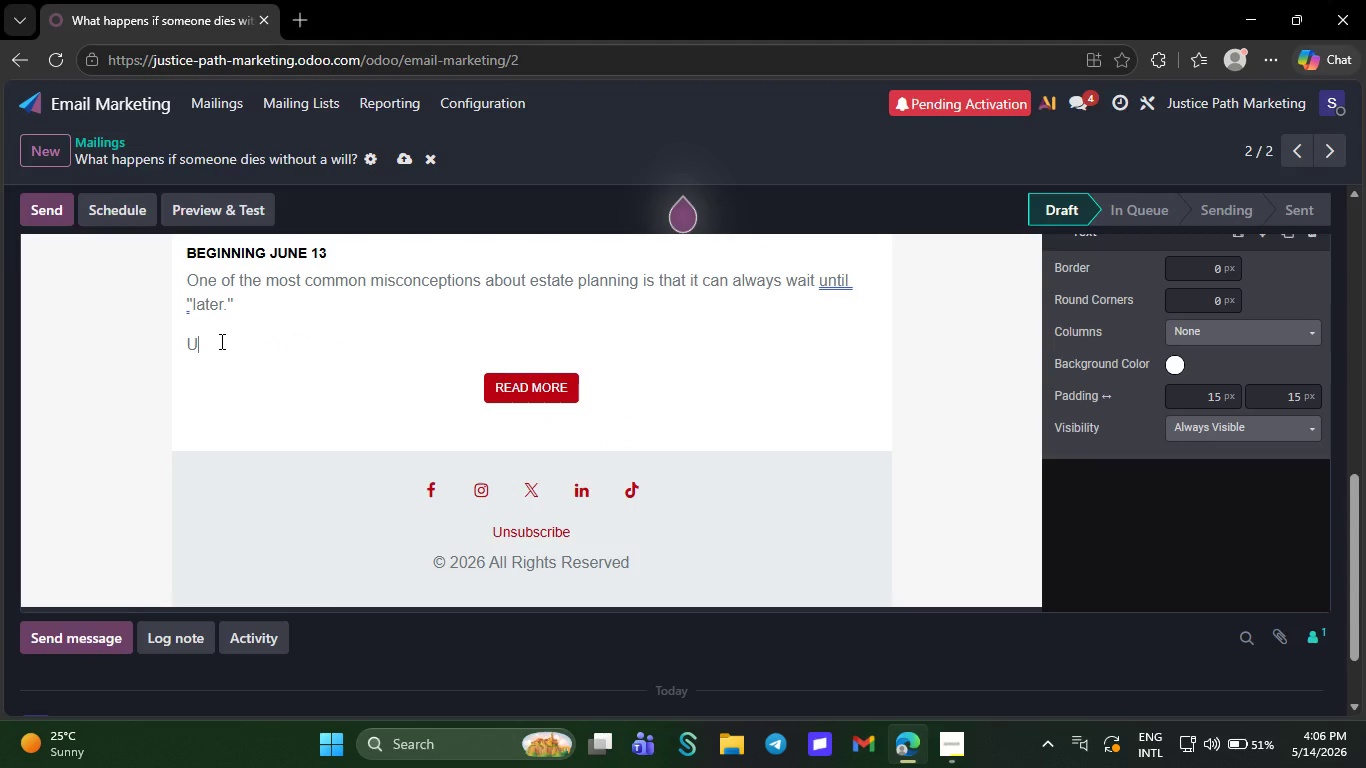 
key(CapsLock)
 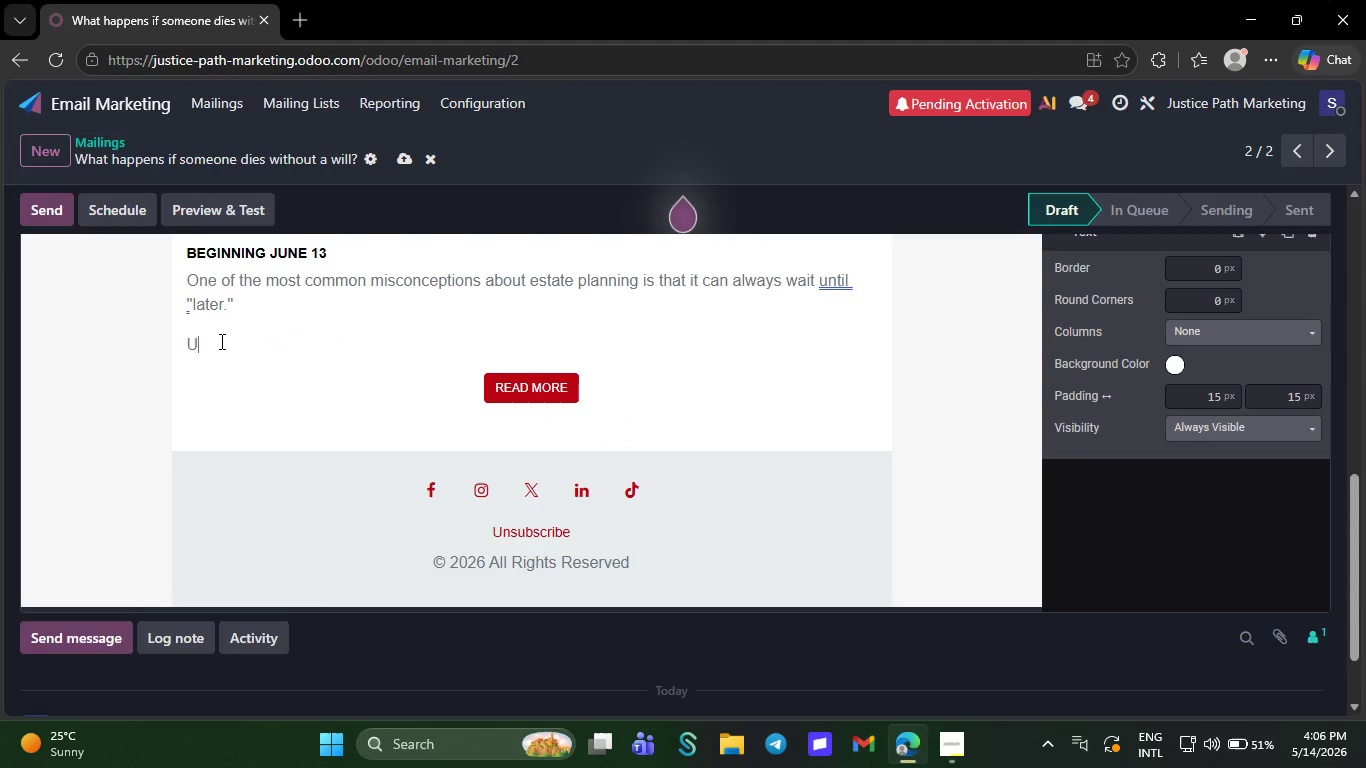 
key(N)
 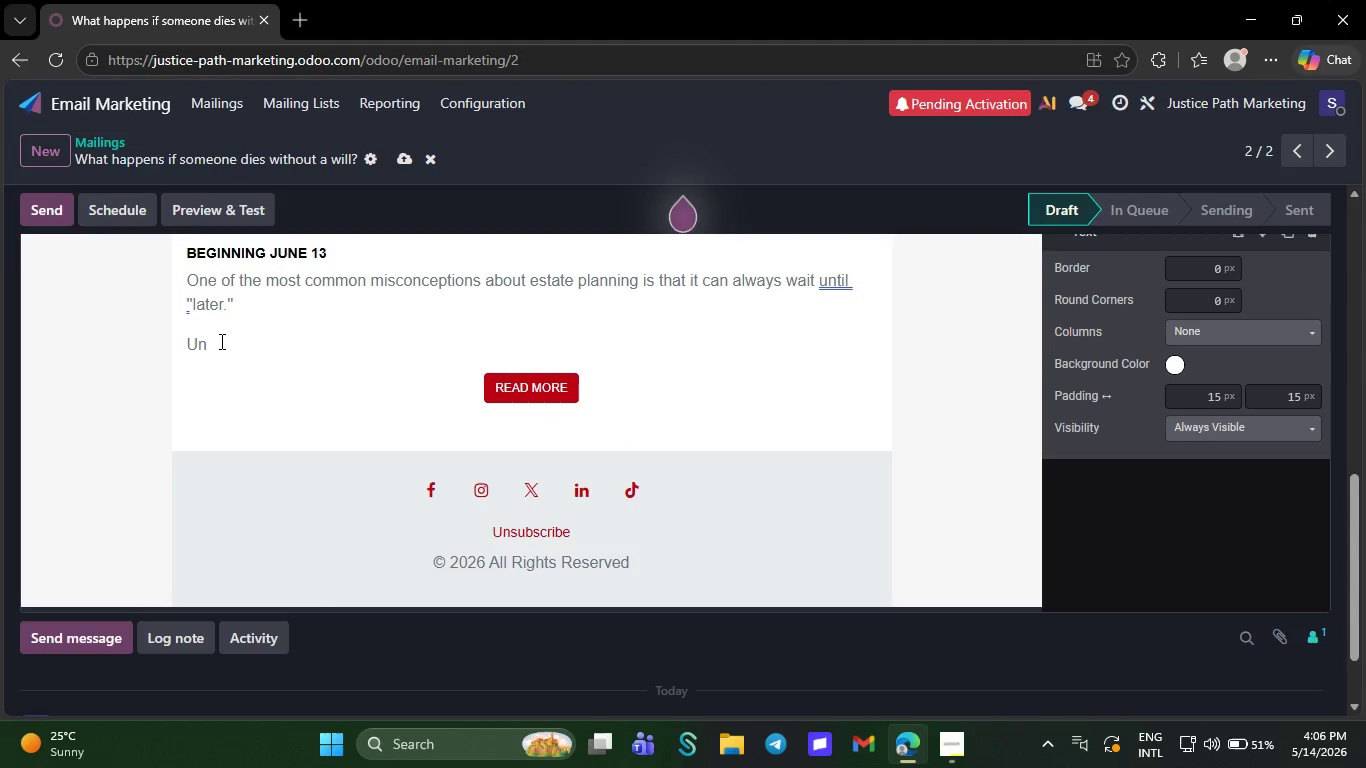 
type(forti)
key(Backspace)
type(unately )
key(Backspace)
type(, when some)
 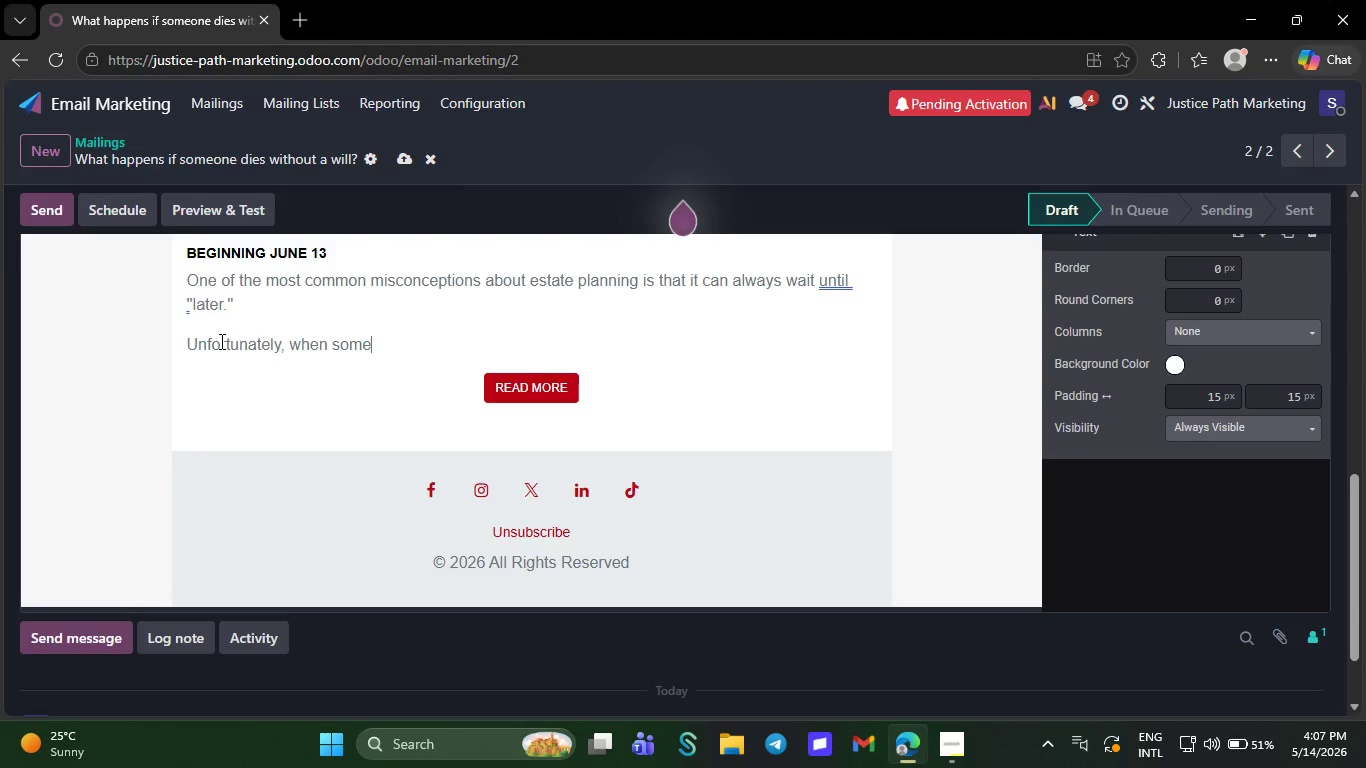 
type(one ps)
key(Backspace)
type(asses `)
 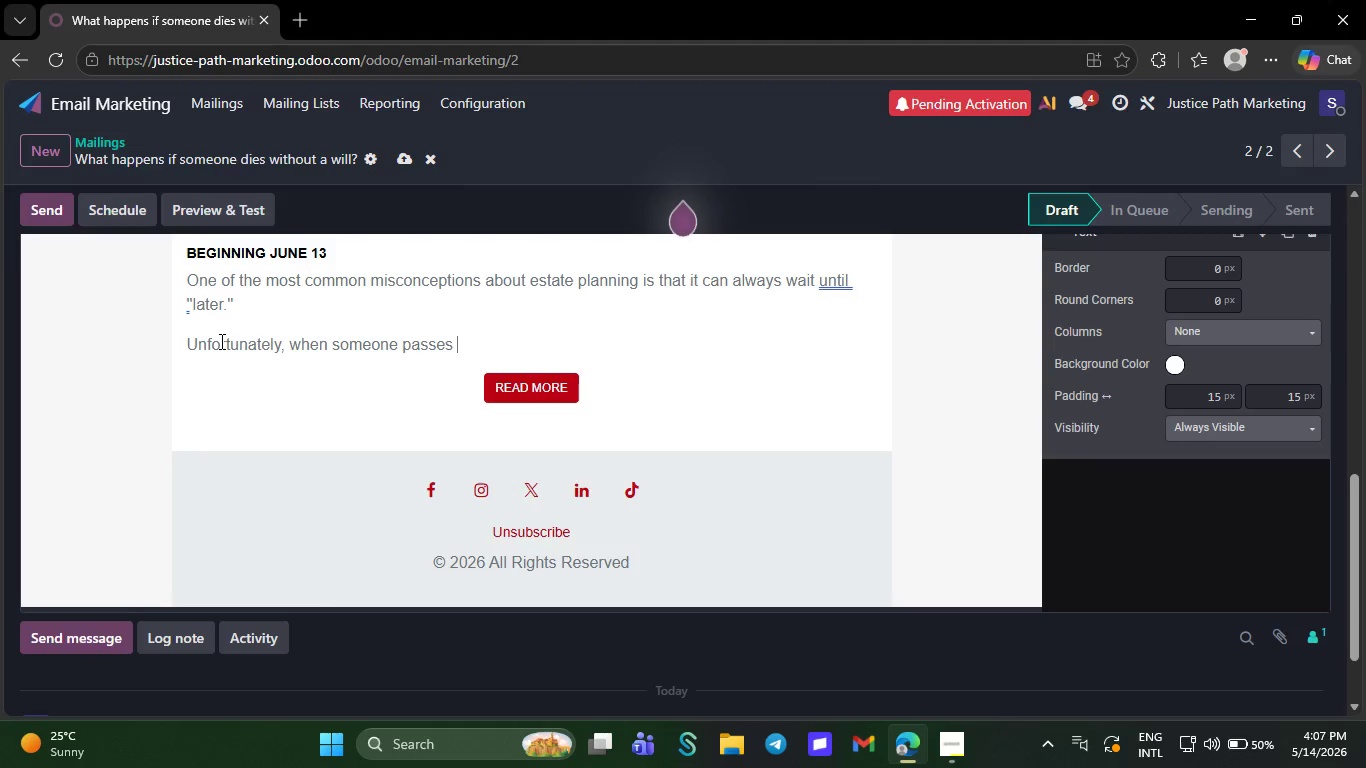 
type(wh)
 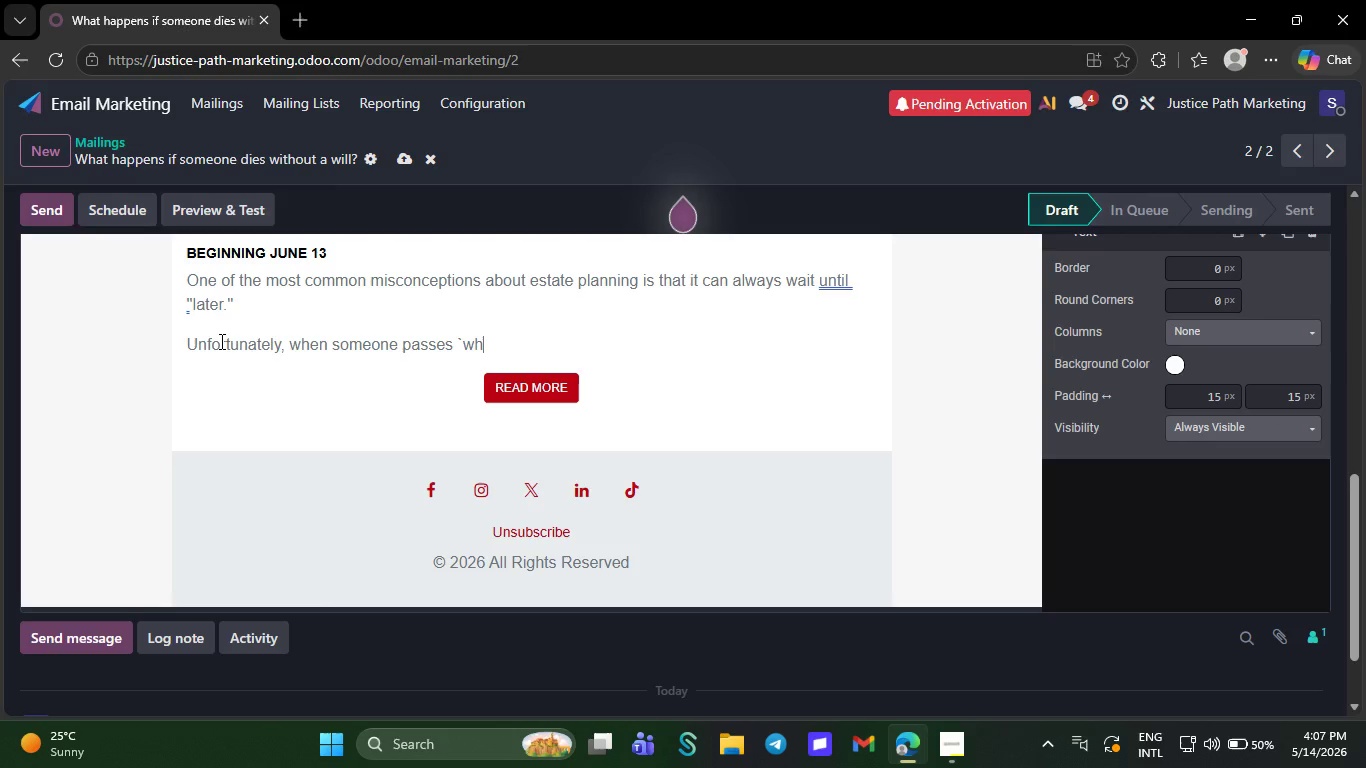 
type(y)
key(Backspace)
key(Backspace)
key(Backspace)
key(Backspace)
type(away without a valid will or trust in place )
 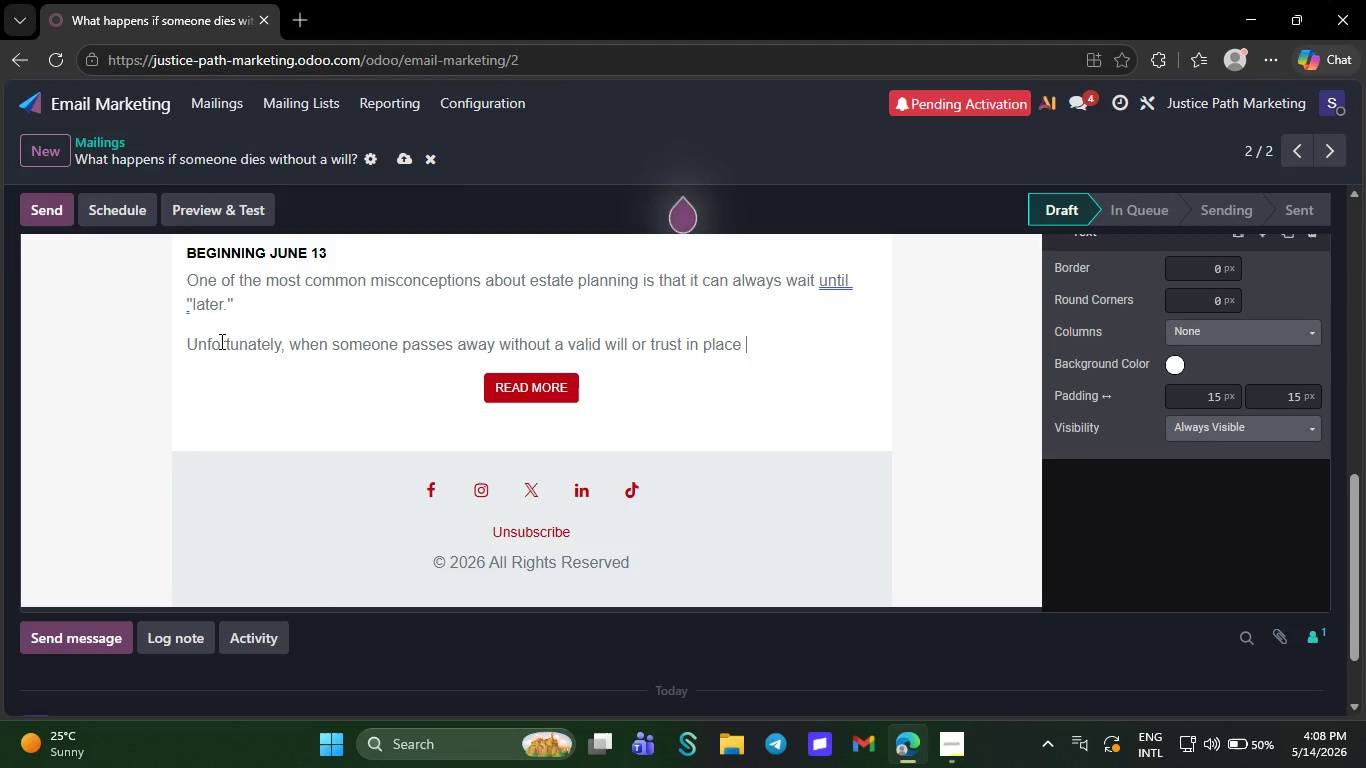 
key(Backspace)
type(, state in)
 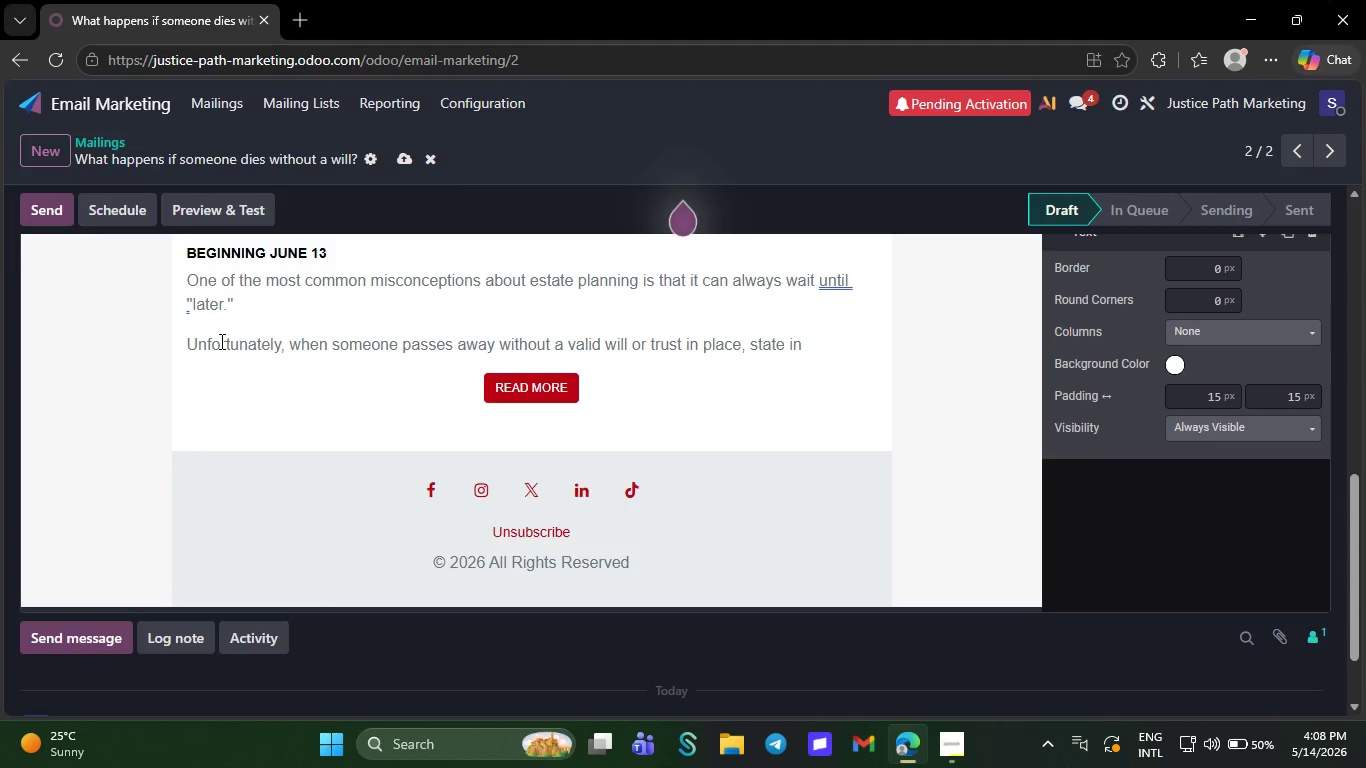 
wait(8.19)
 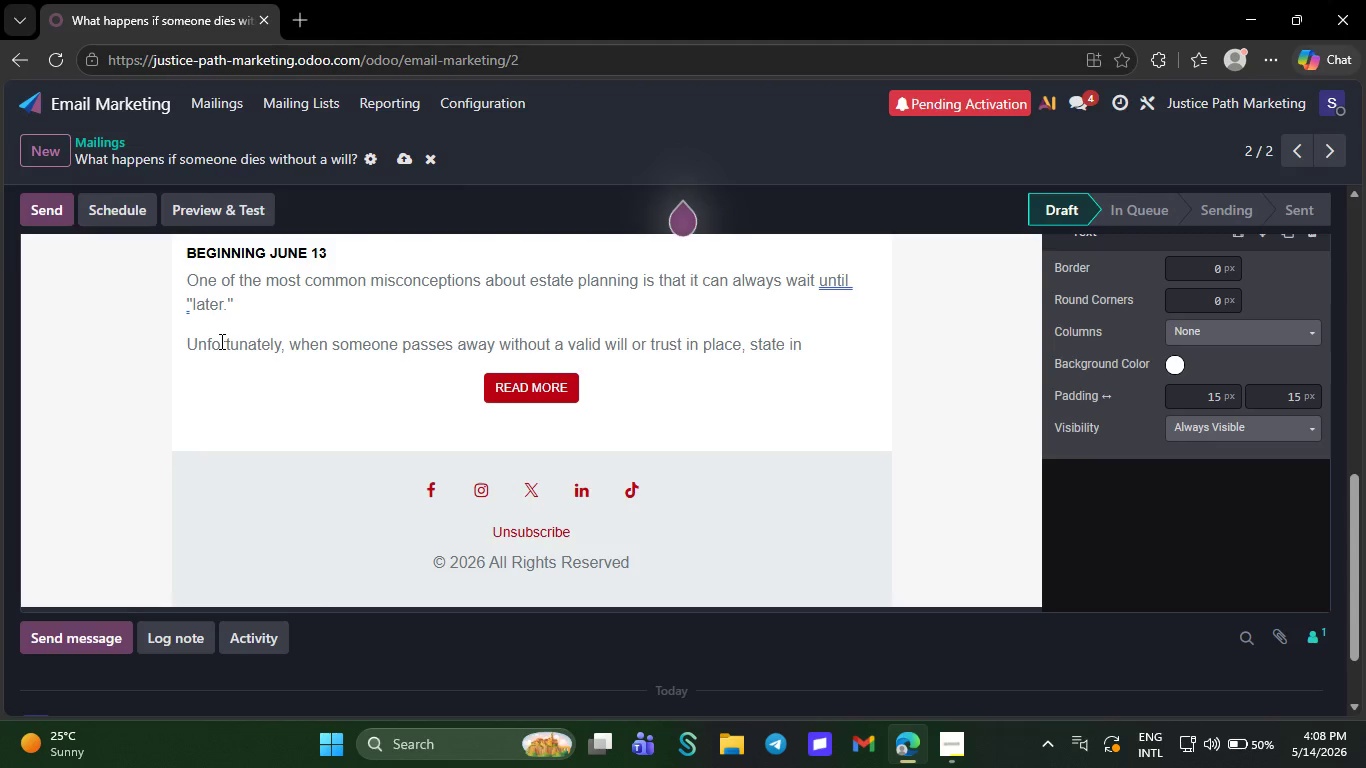 
key(T)
 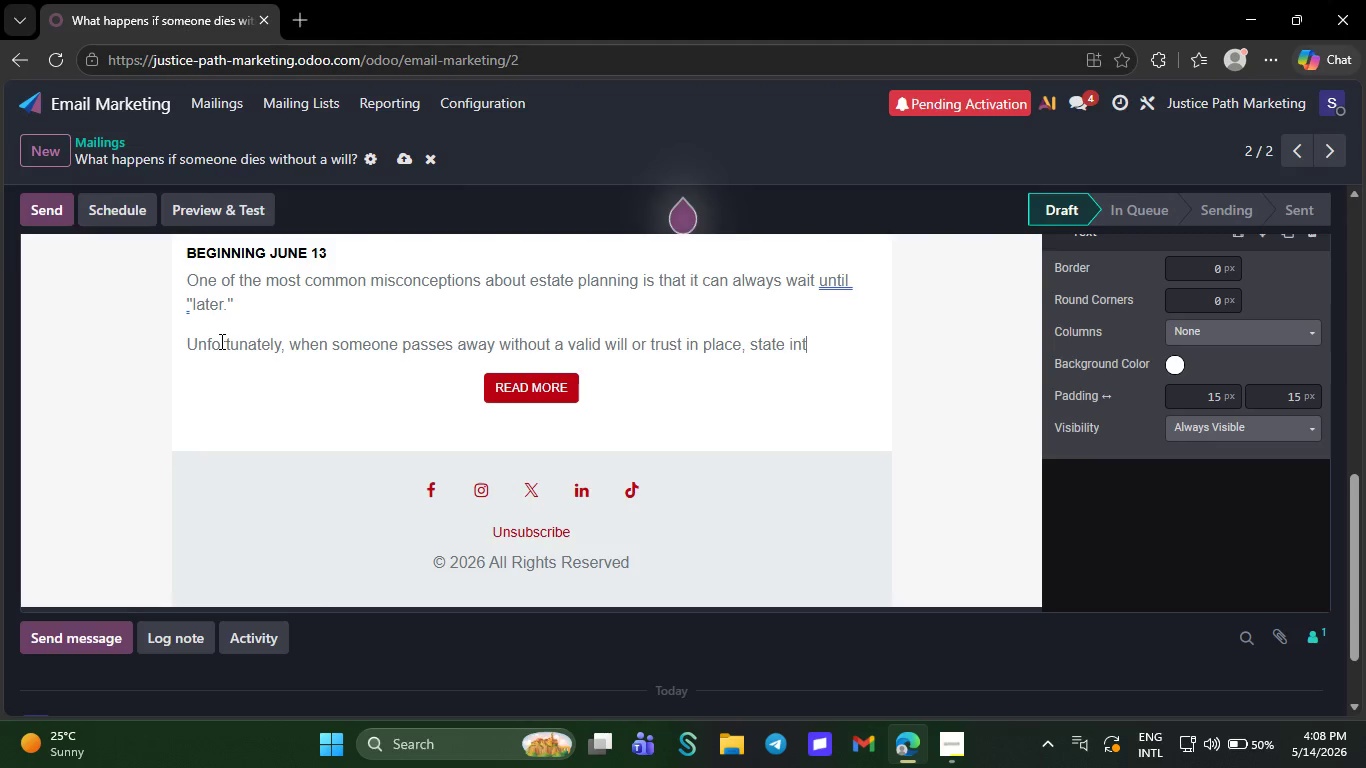 
type(estacy laws determin e)
key(Backspace)
key(Backspace)
type(e )
 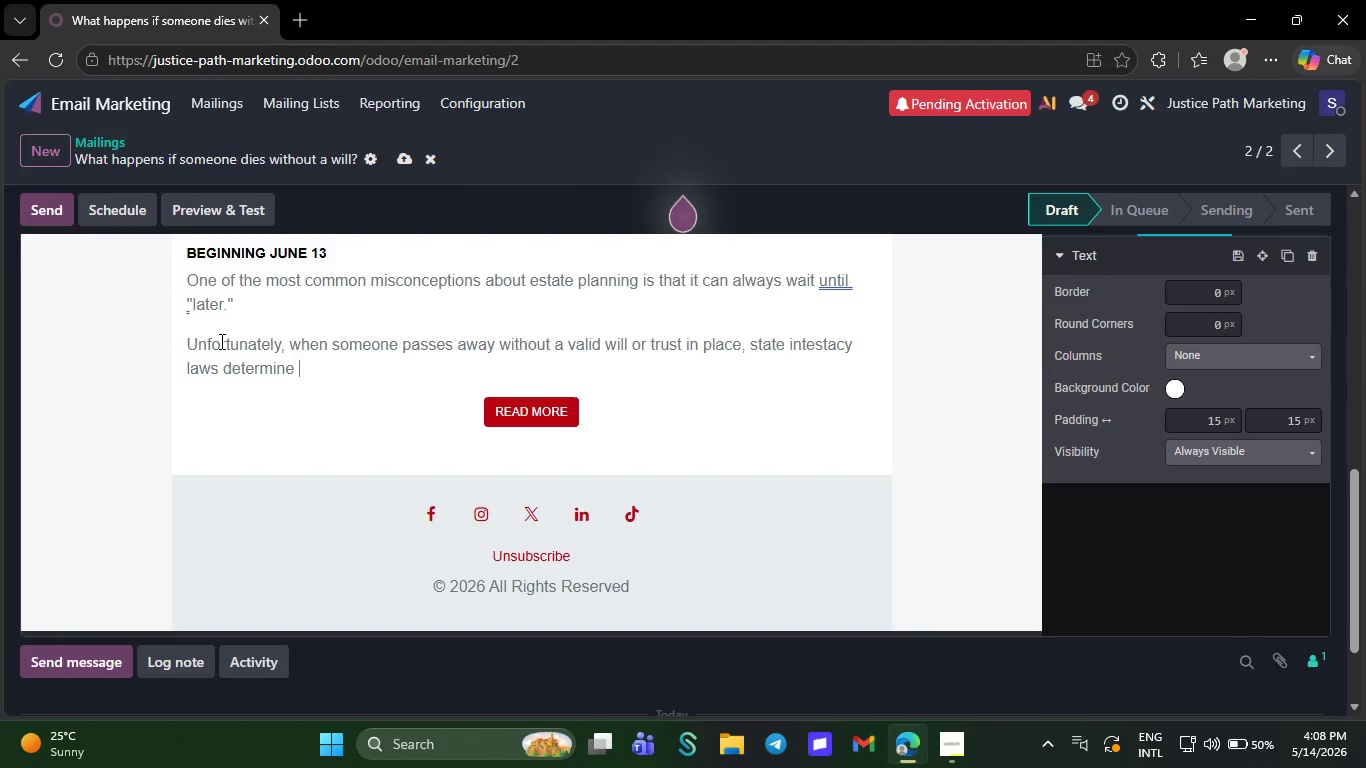 
type(how assets are distributed )
 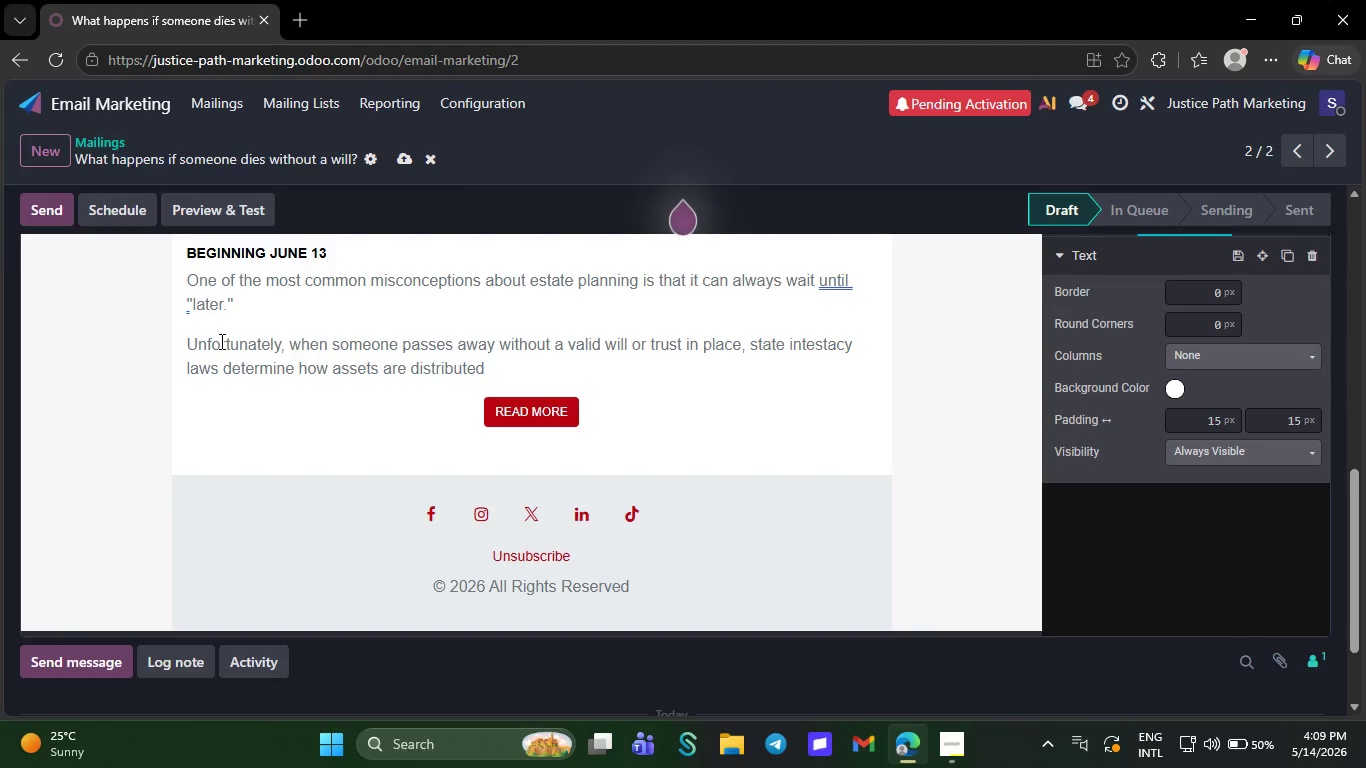 
key(Backspace)
 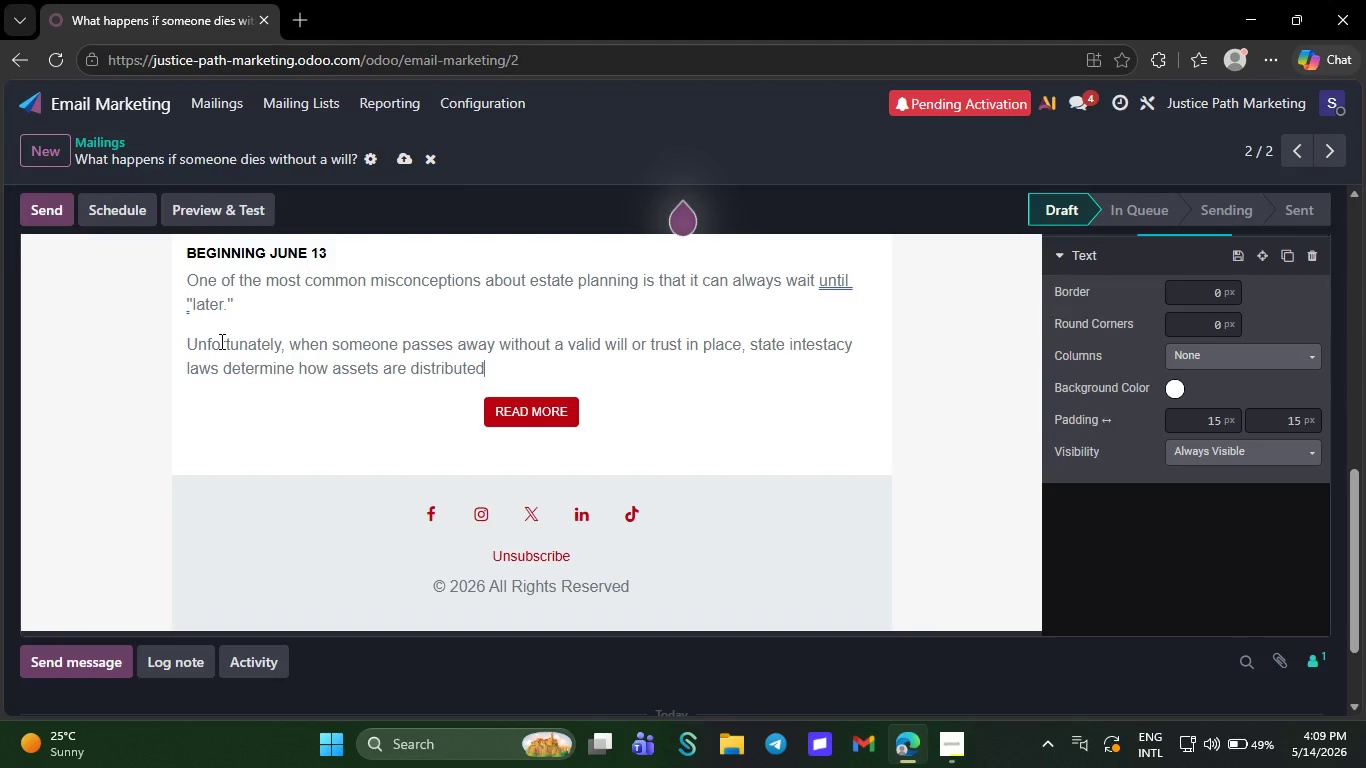 
key(Period)
 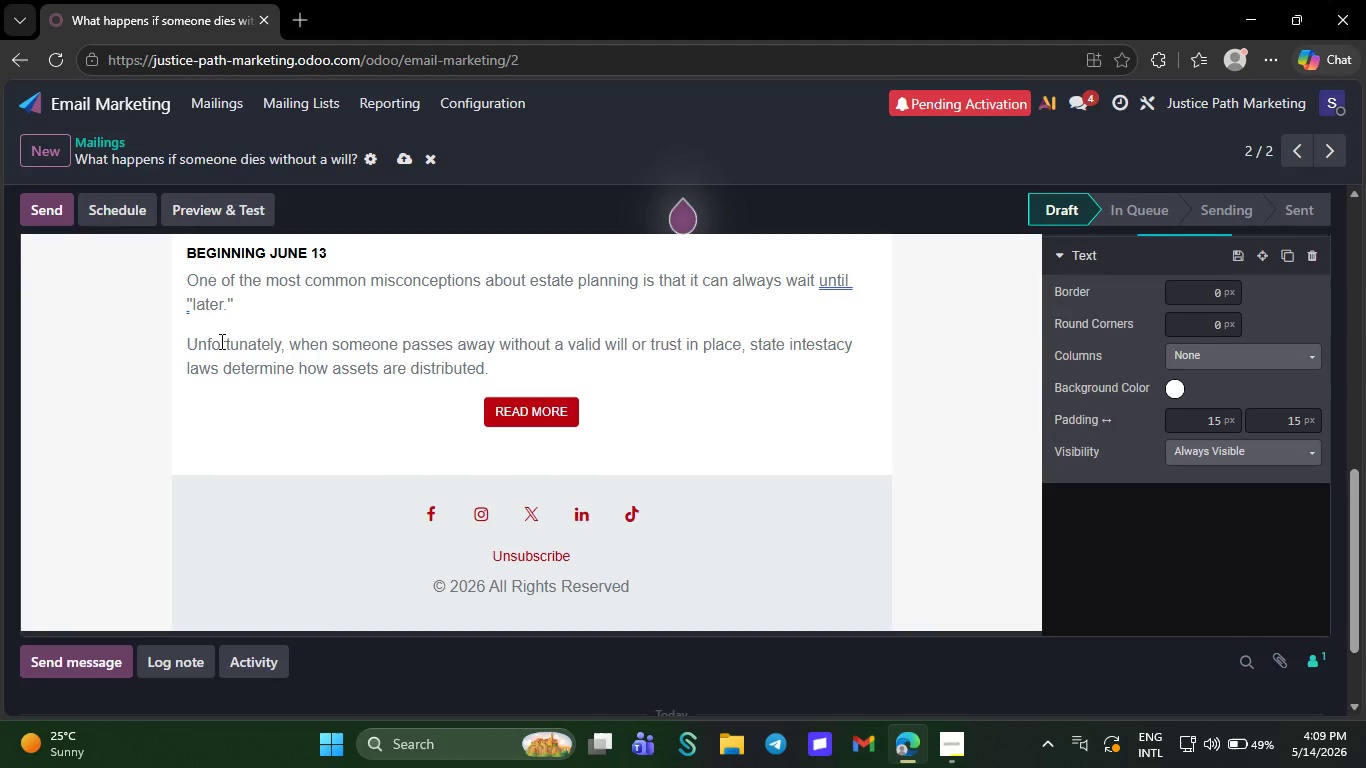 
key(NumpadEnter)
 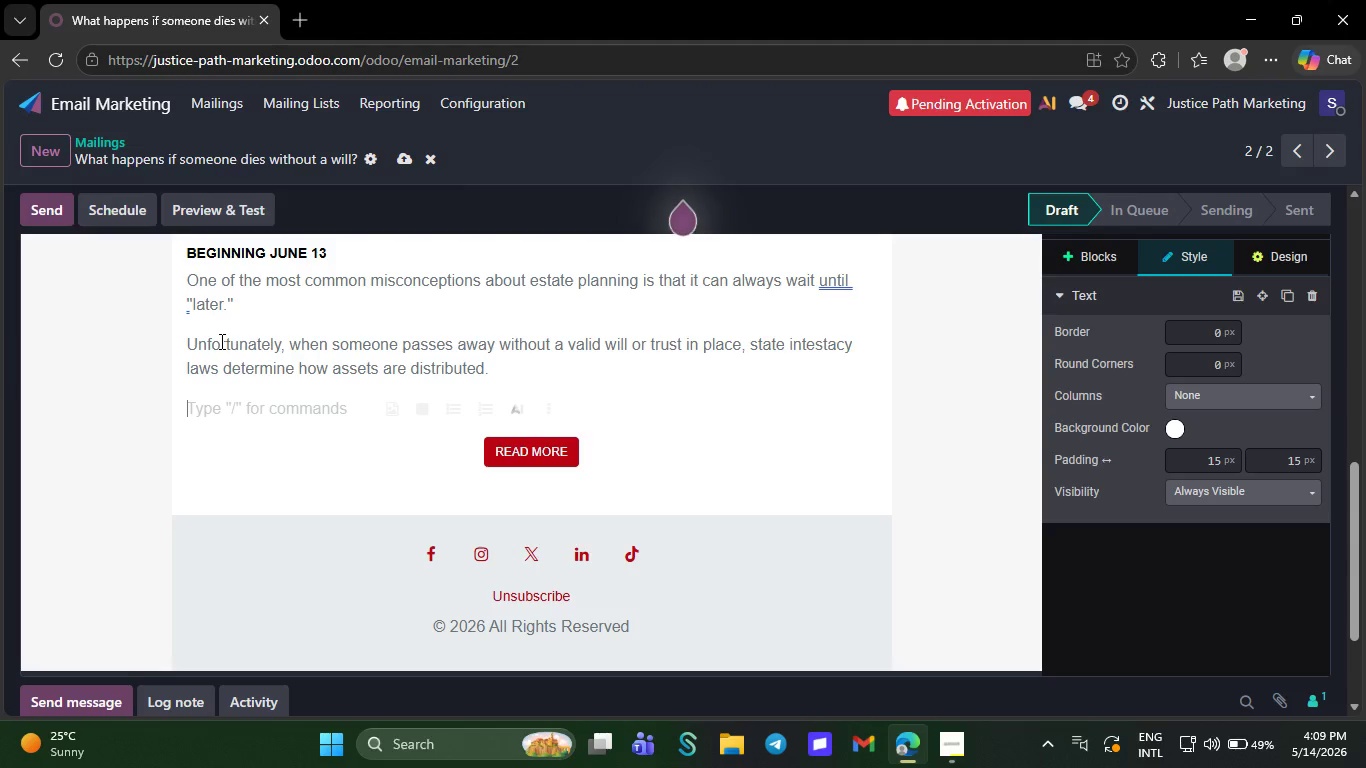 
key(Backspace)
 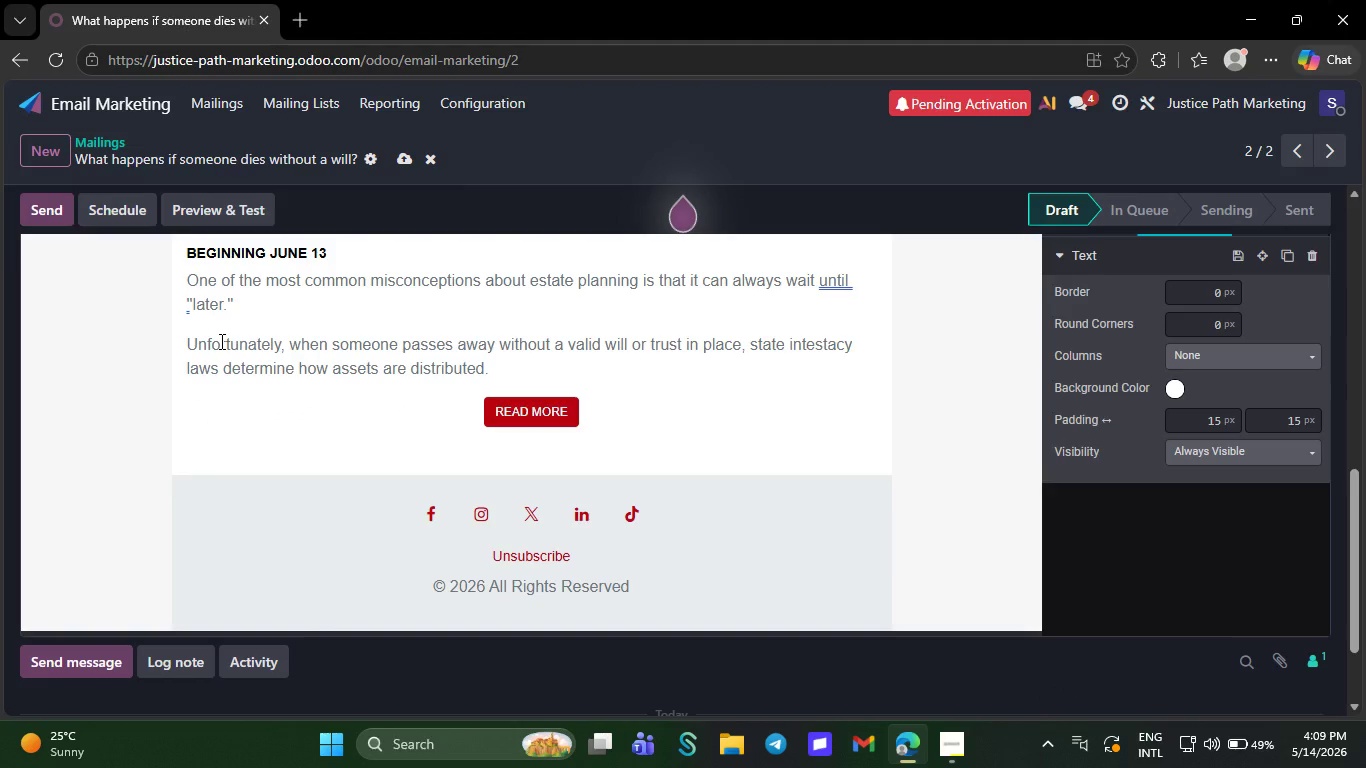 
type( This process can create u)
 